 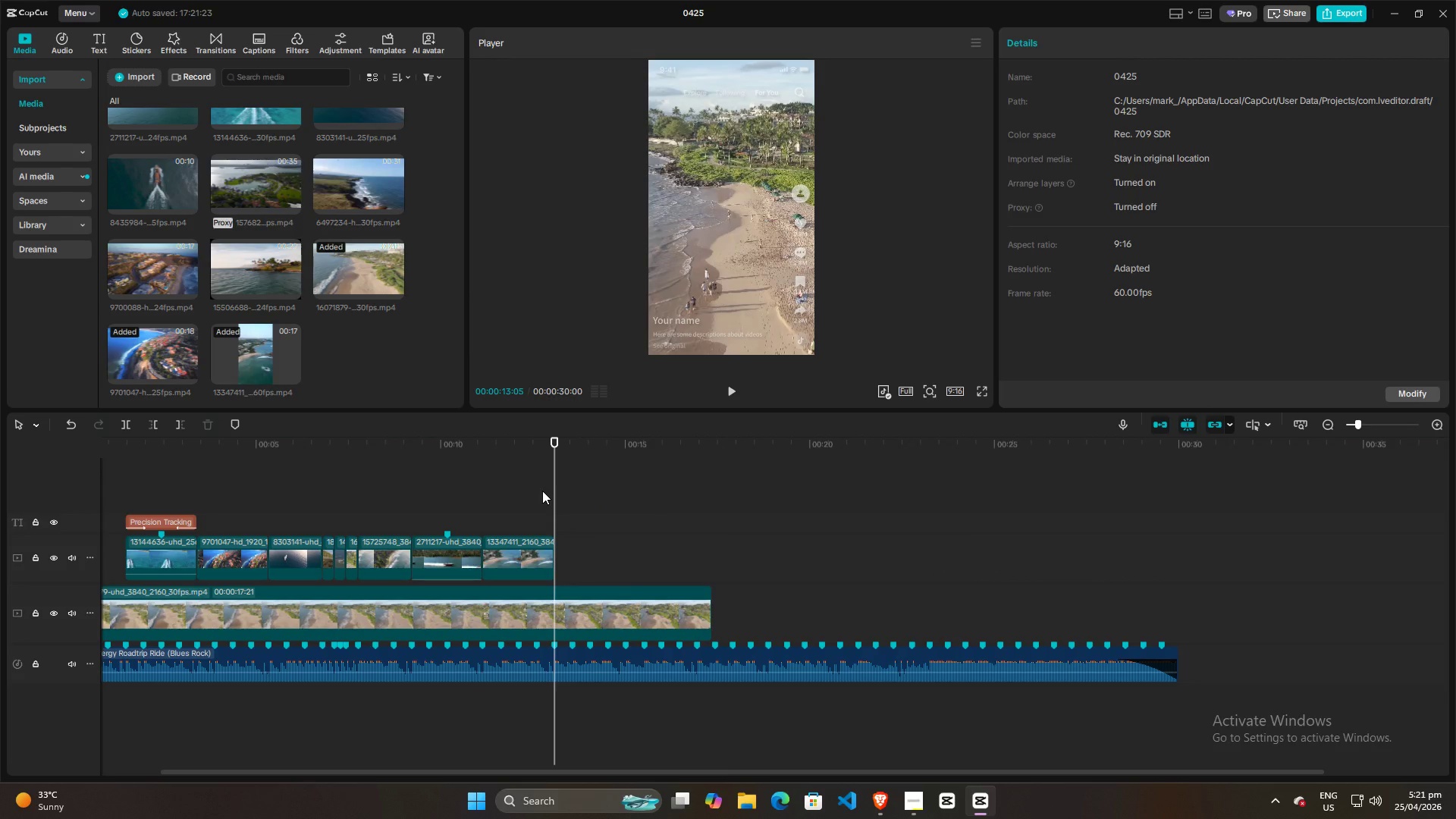 
key(Space)
 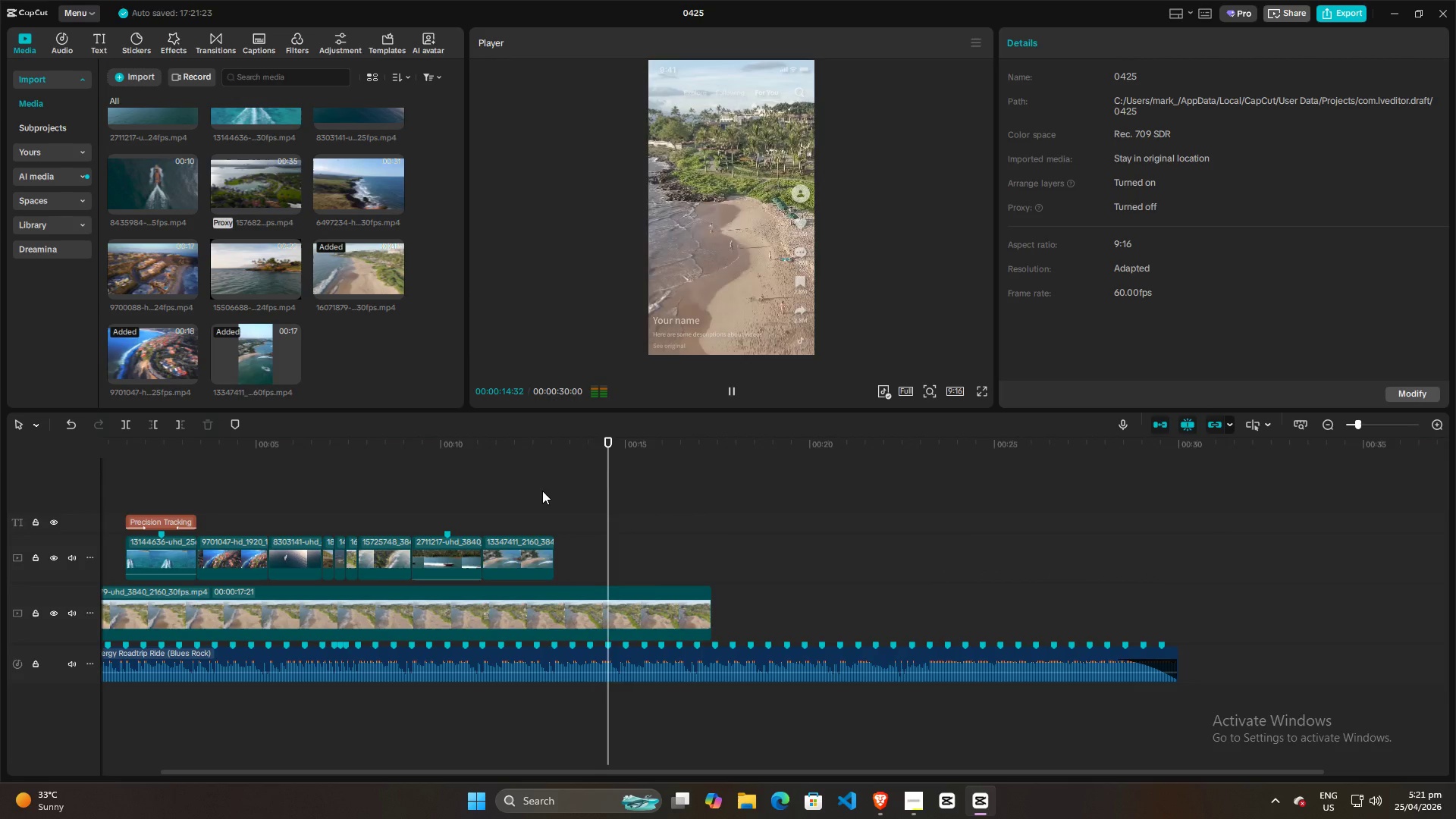 
key(Space)
 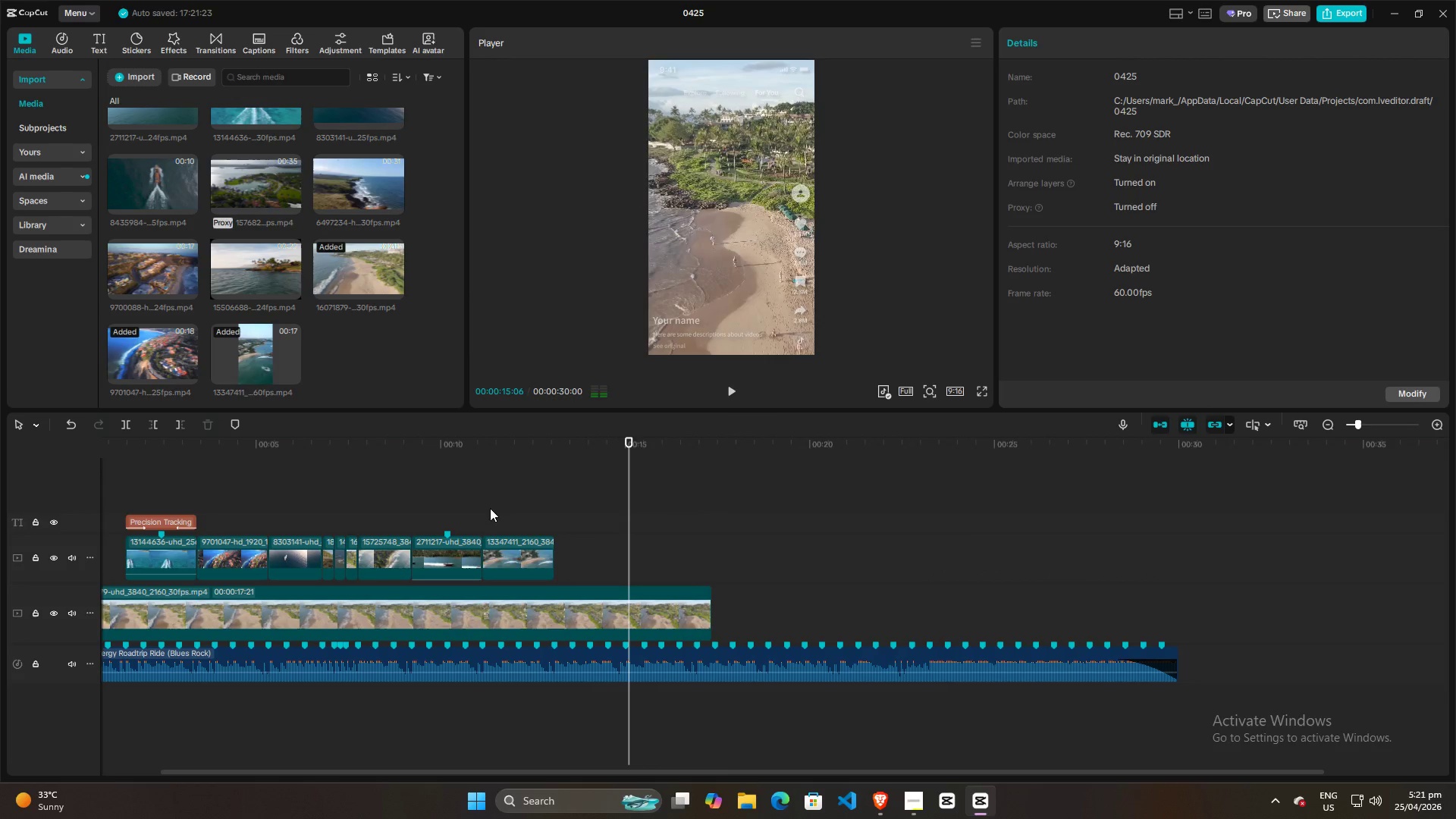 
key(Space)
 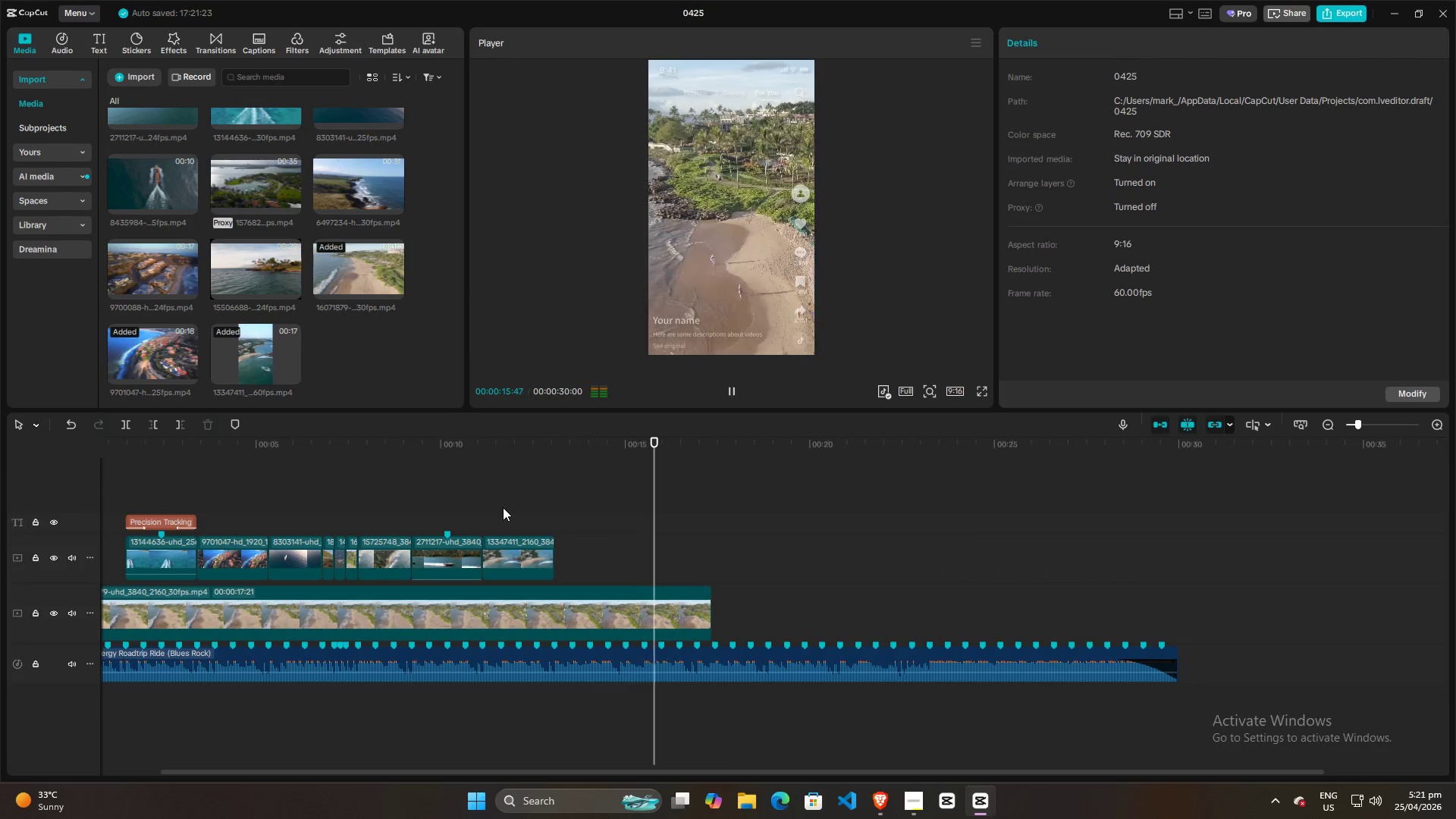 
key(Space)
 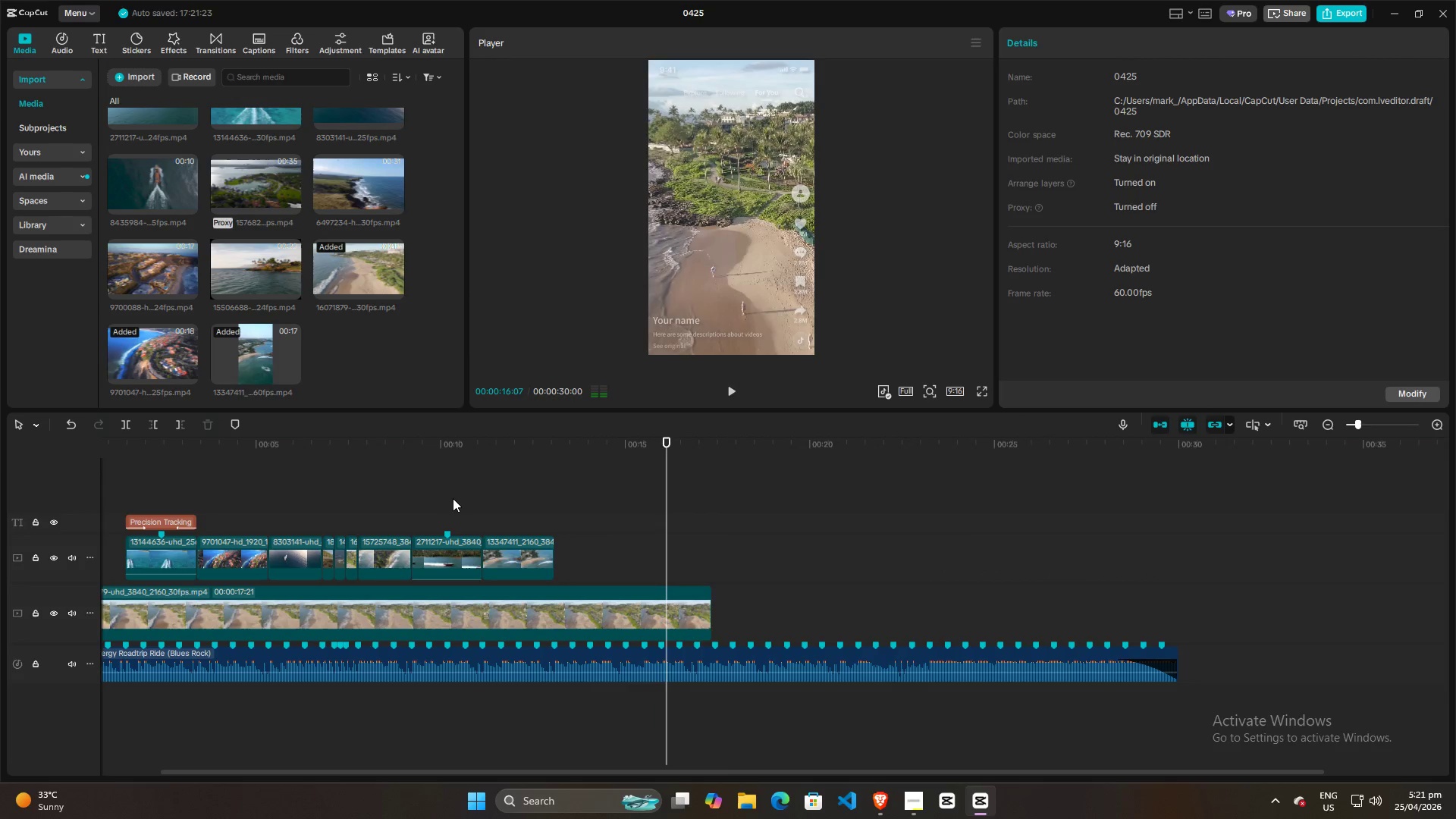 
left_click([443, 495])
 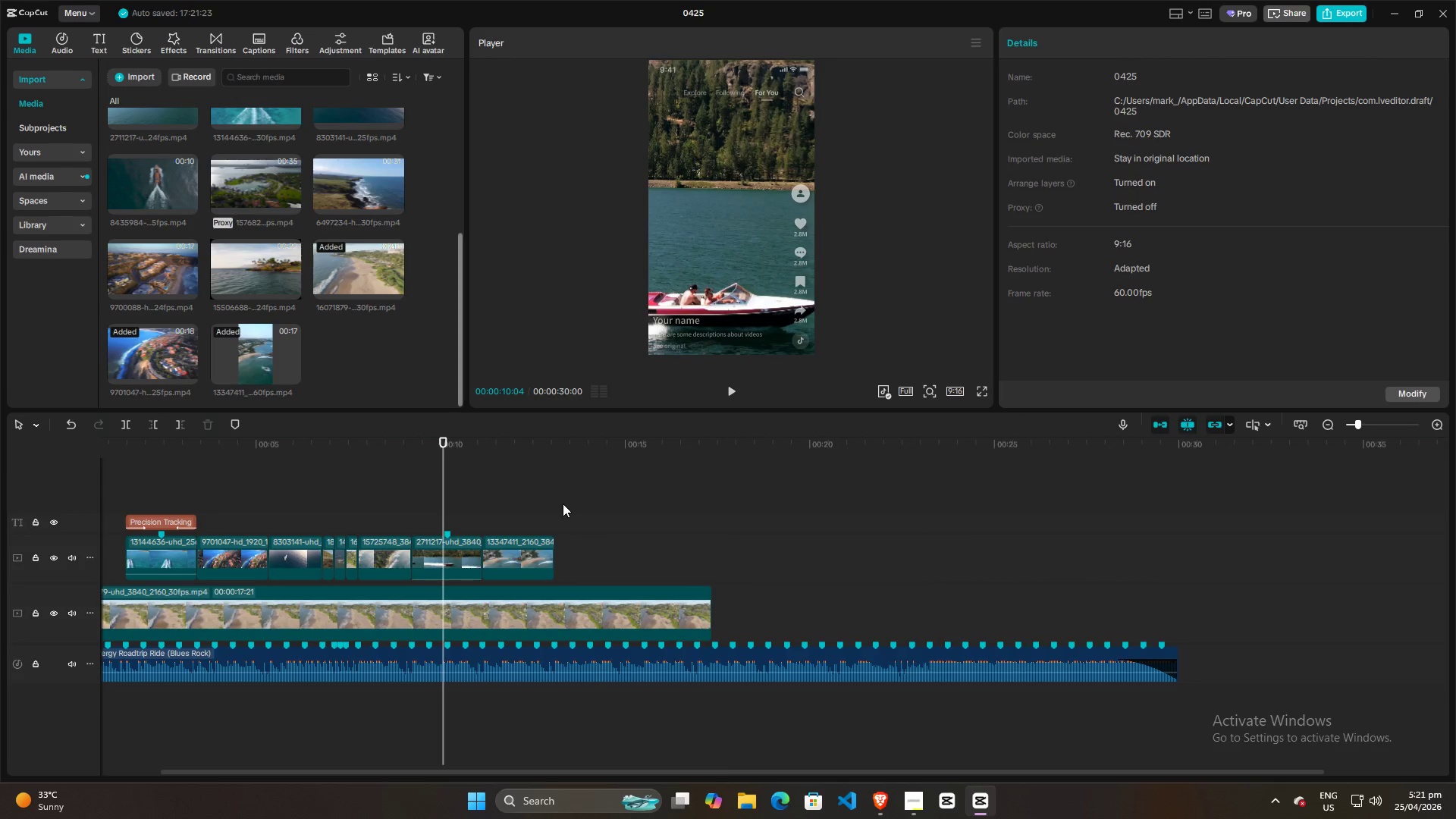 
double_click([534, 494])
 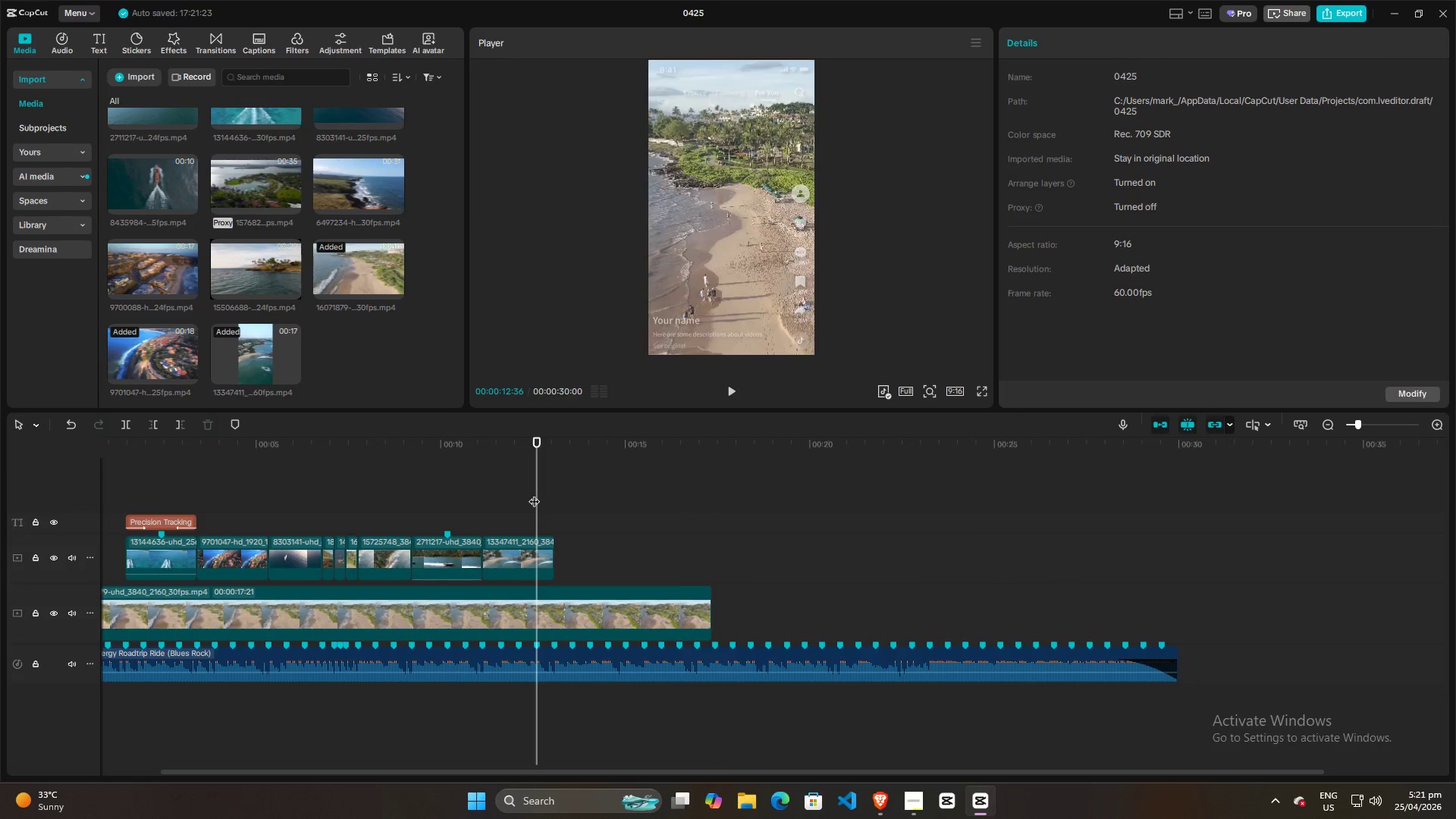 
key(Space)
 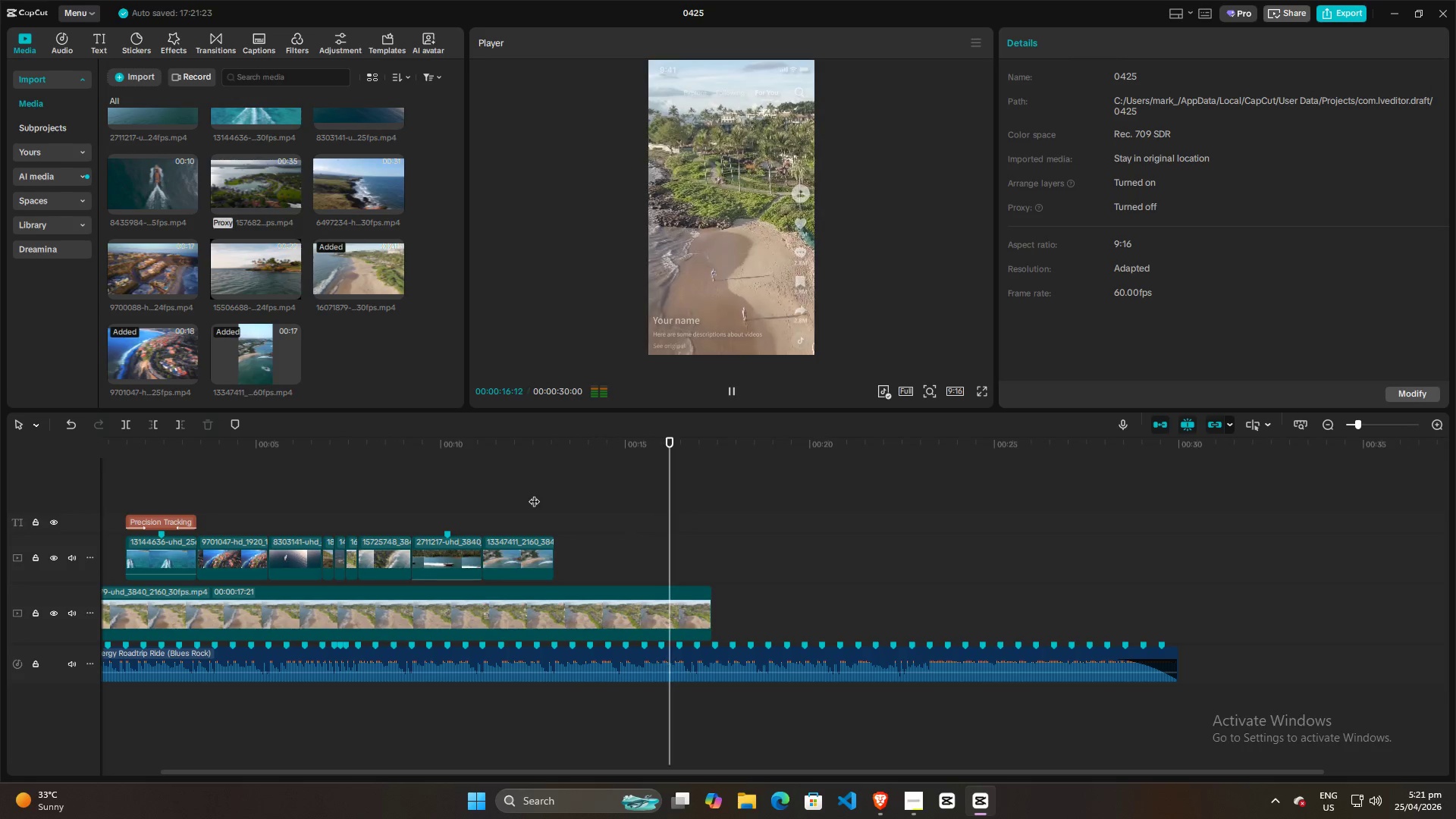 
key(Space)
 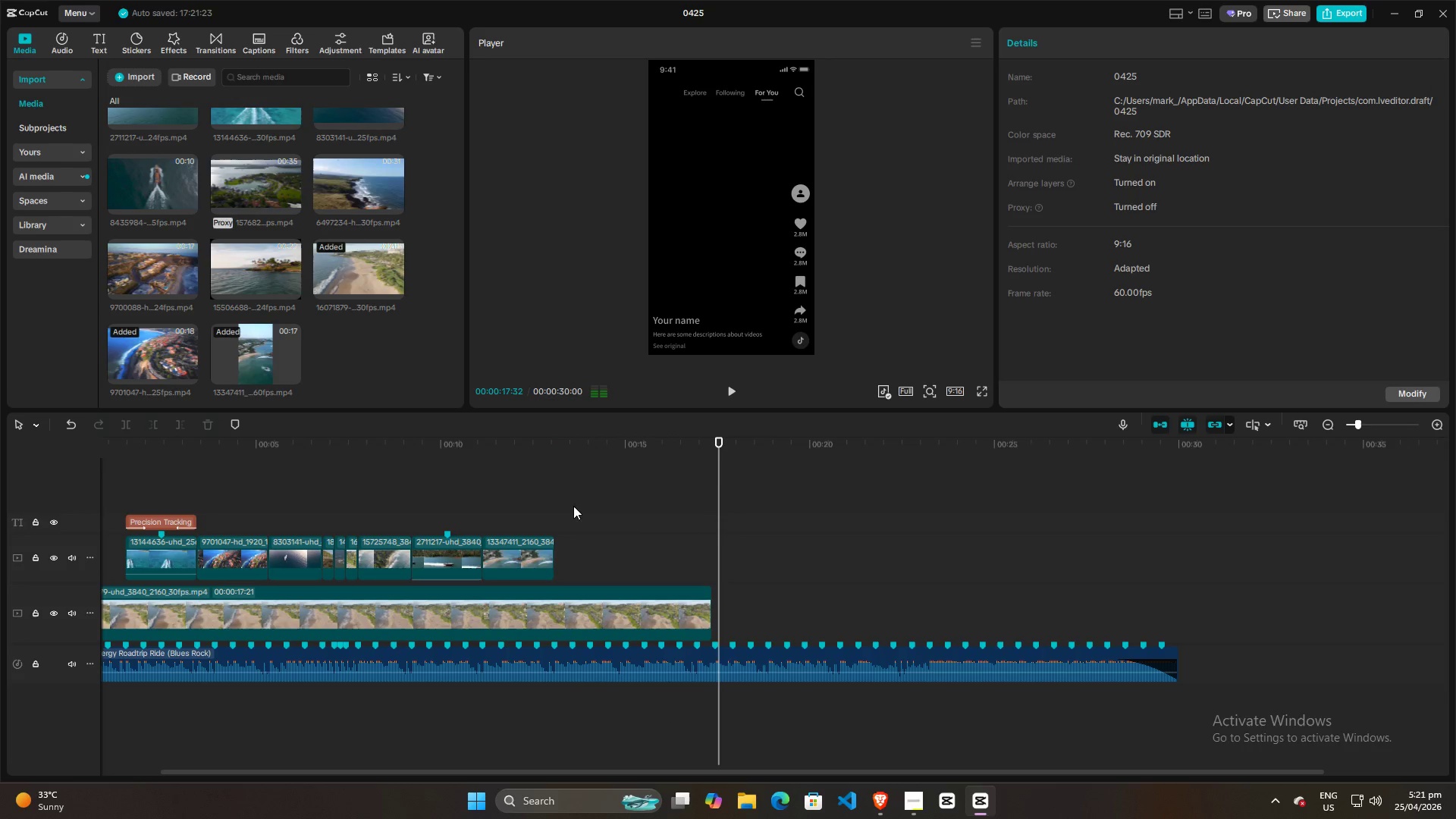 
left_click([573, 506])
 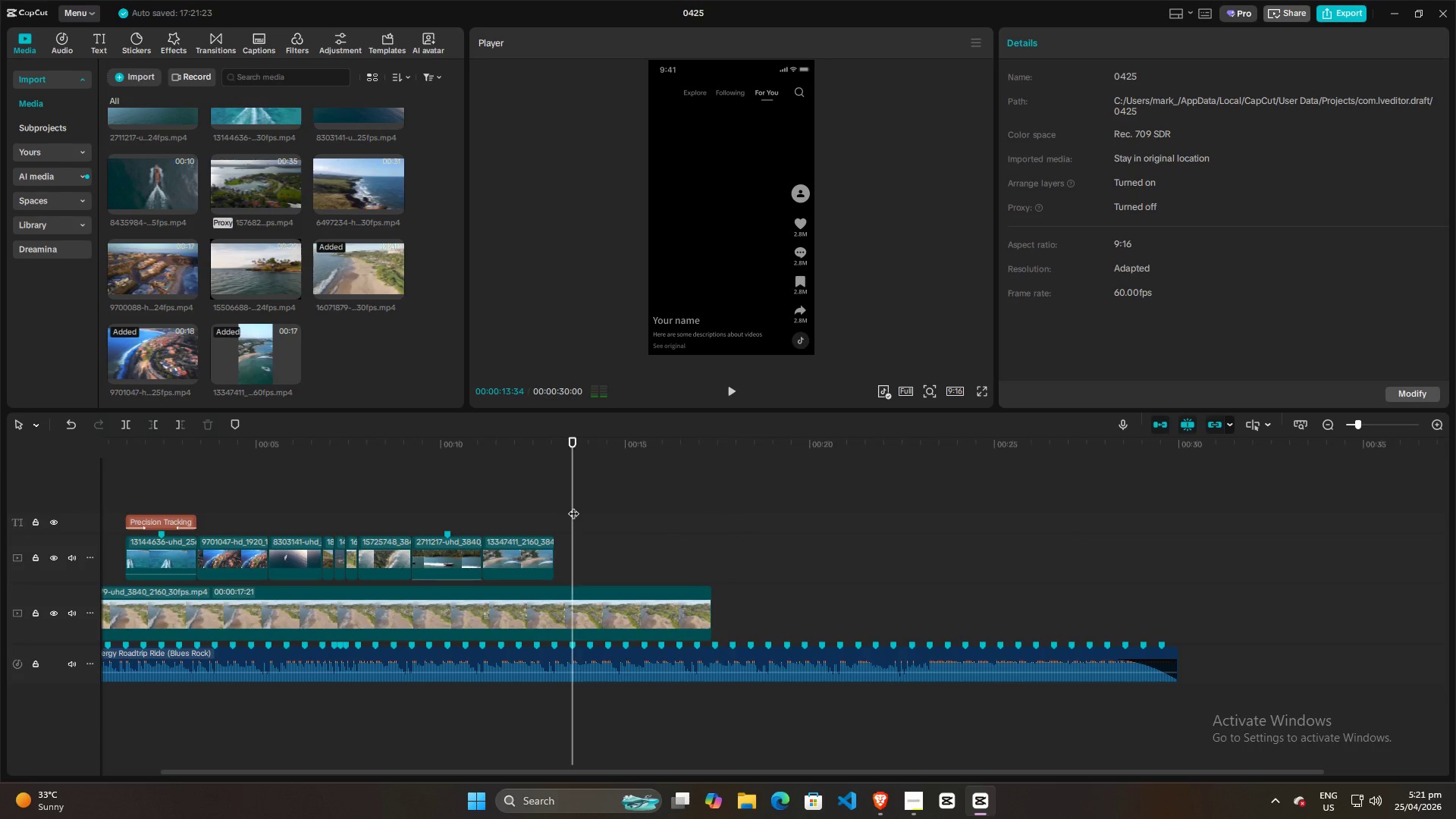 
left_click_drag(start_coordinate=[573, 506], to_coordinate=[554, 507])
 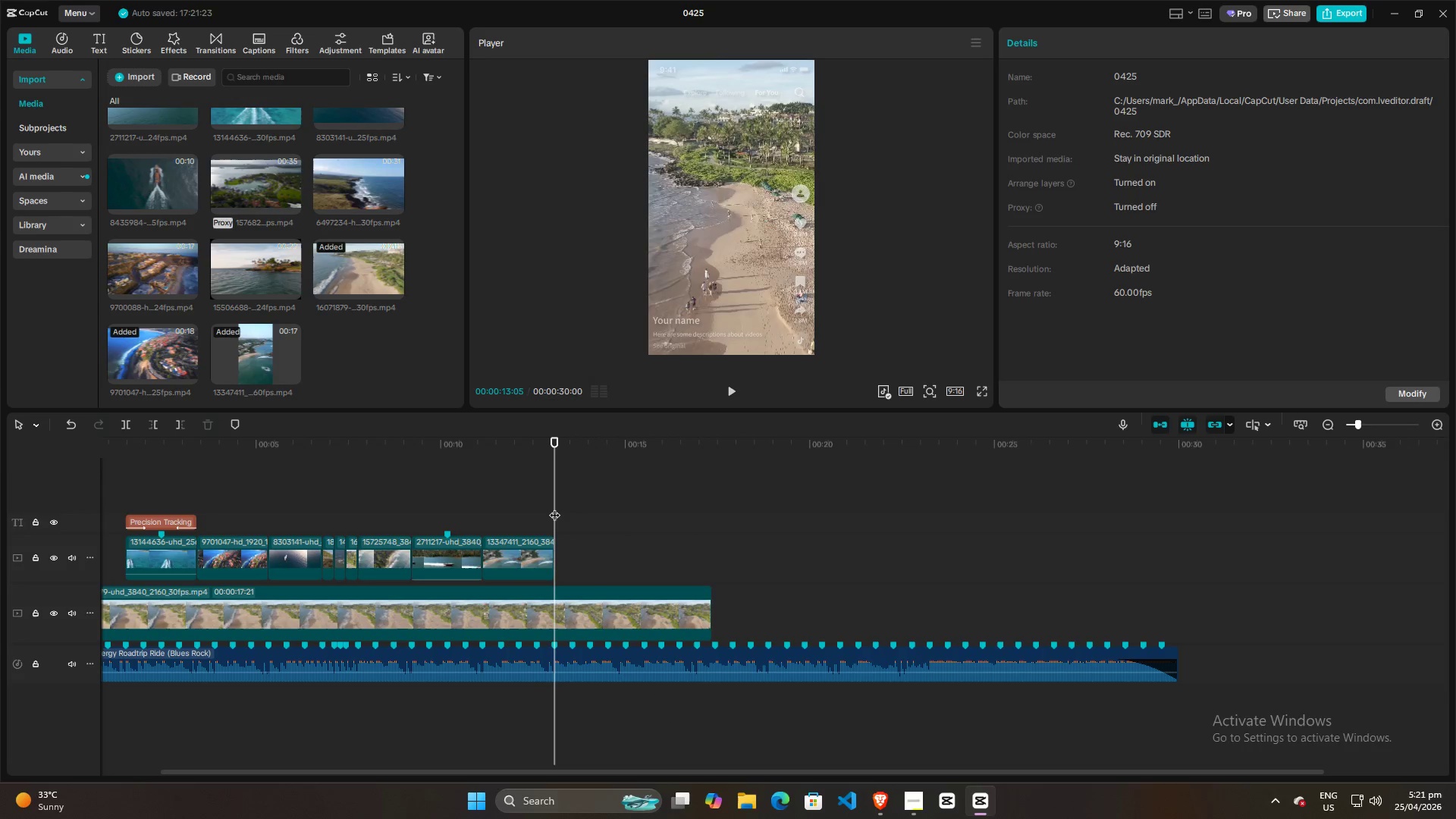 
key(Space)
 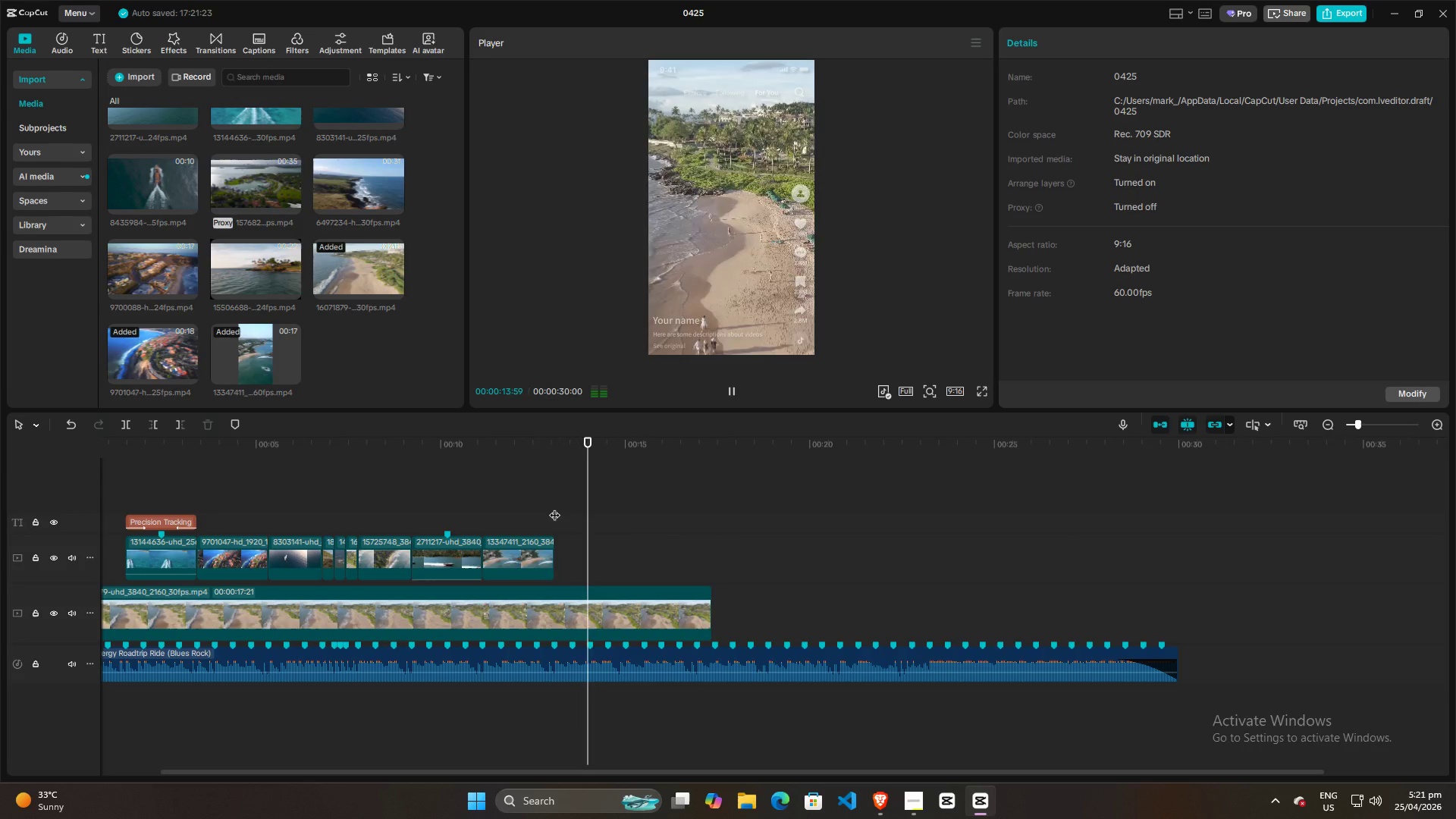 
key(Space)
 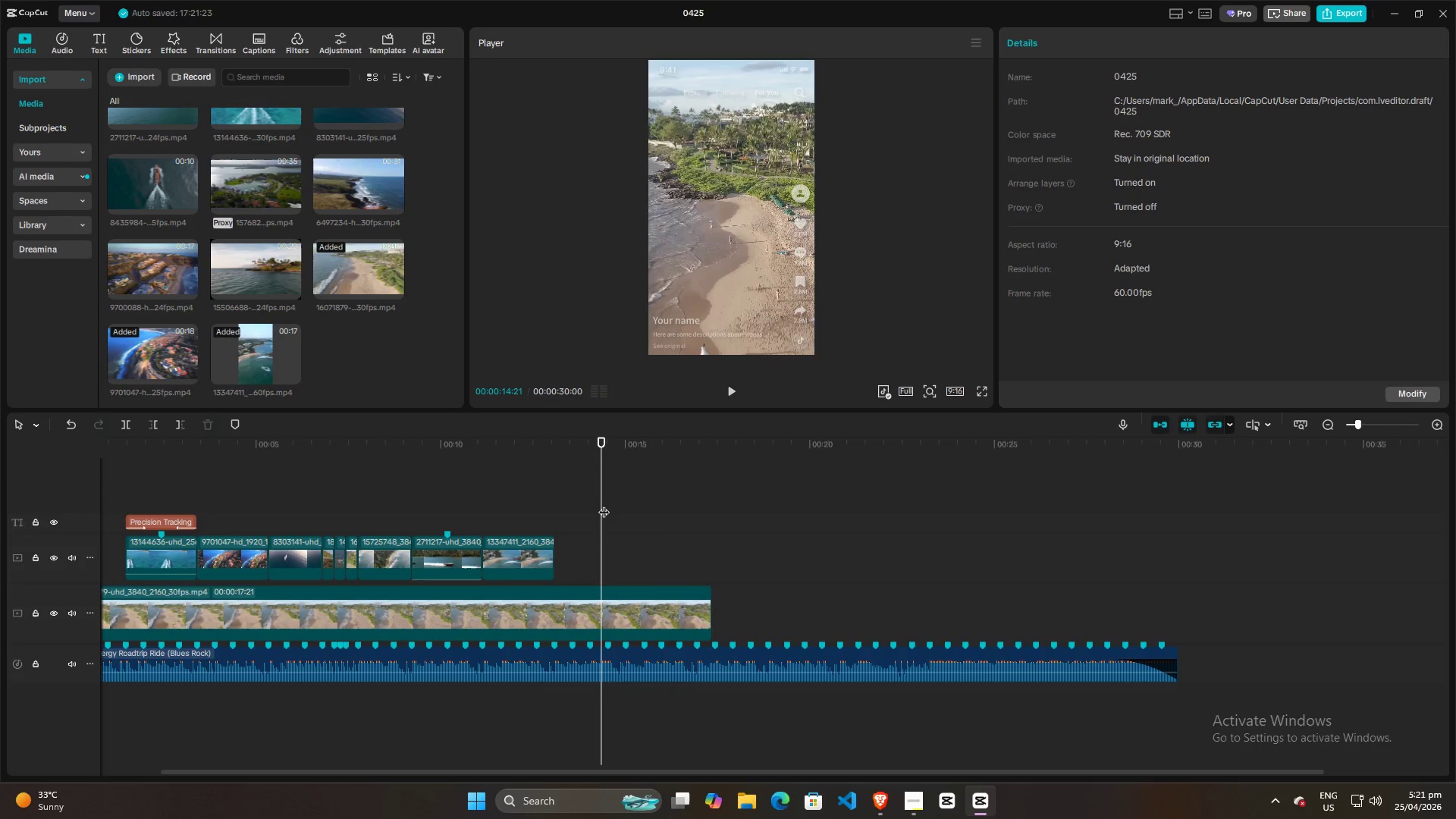 
left_click_drag(start_coordinate=[604, 504], to_coordinate=[524, 504])
 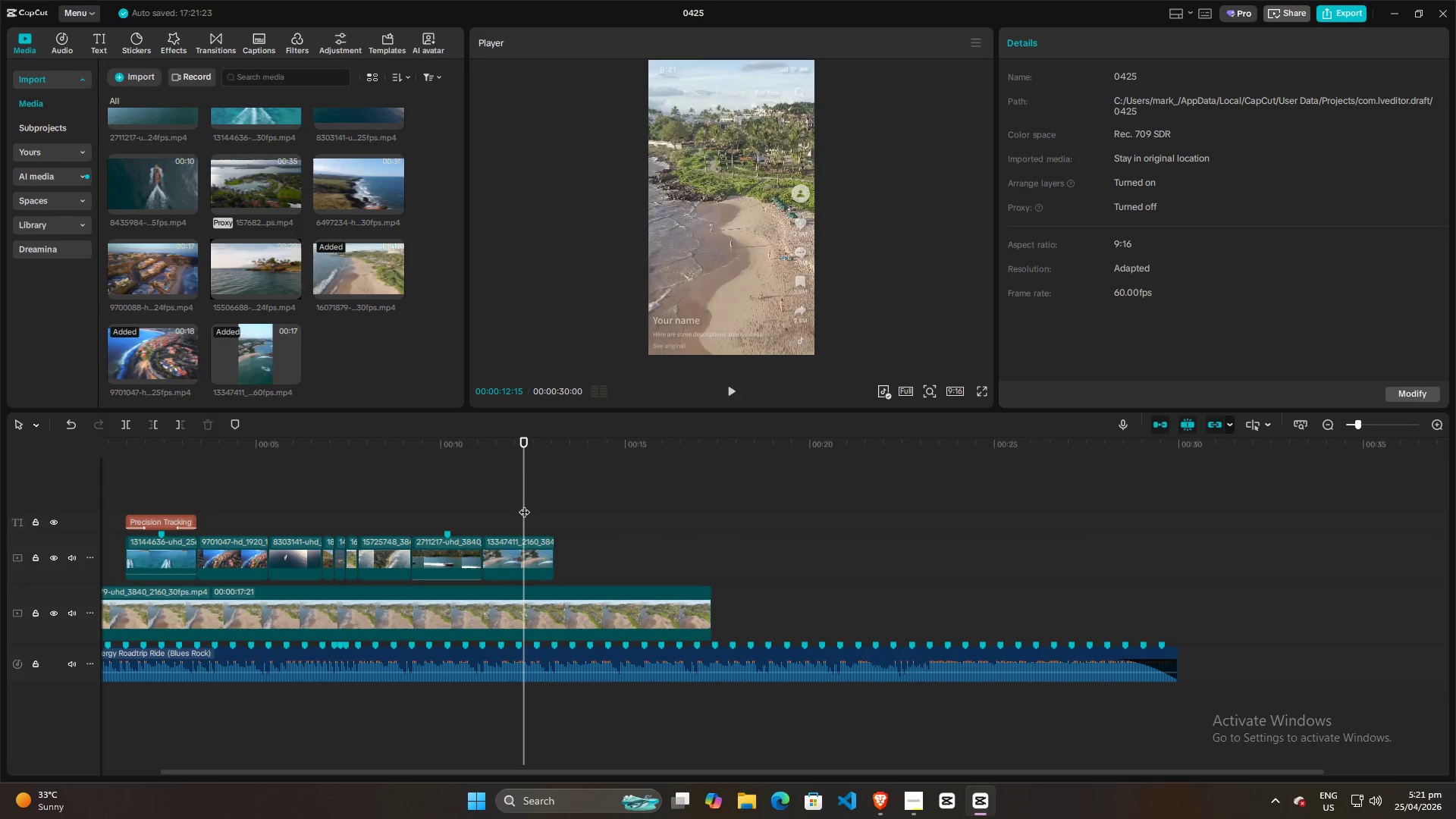 
key(Space)
 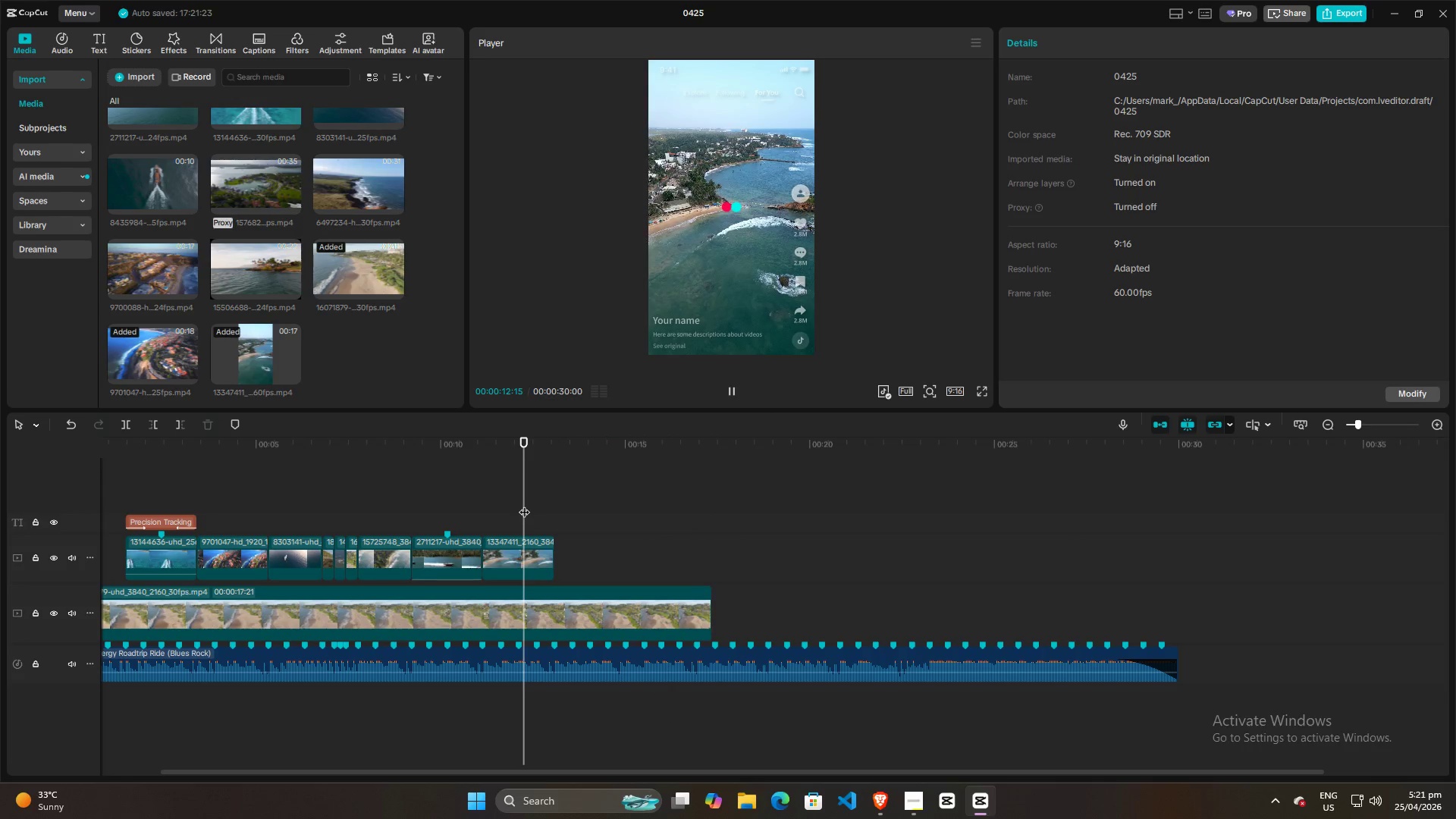 
key(Space)
 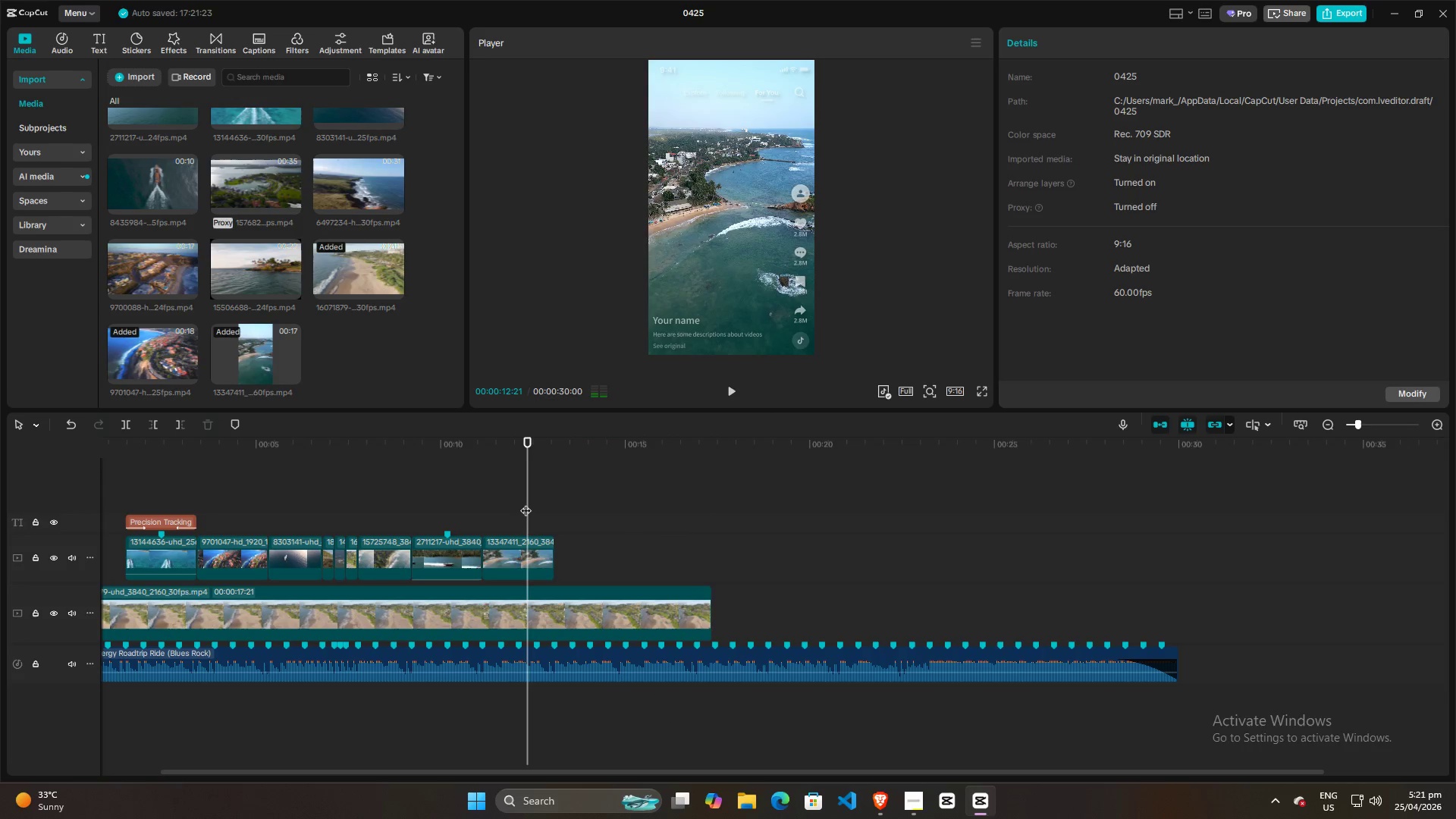 
key(Space)
 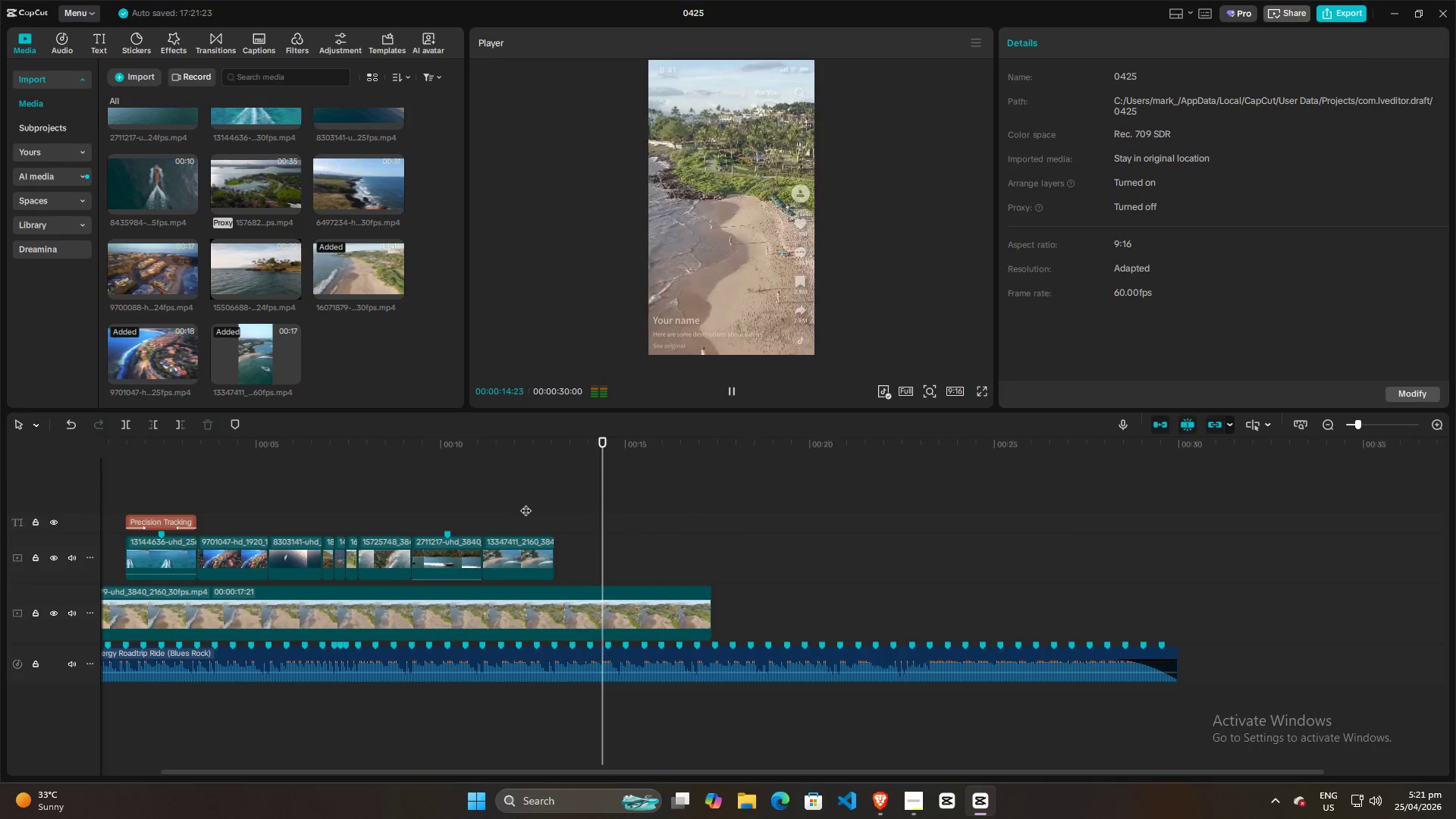 
key(Space)
 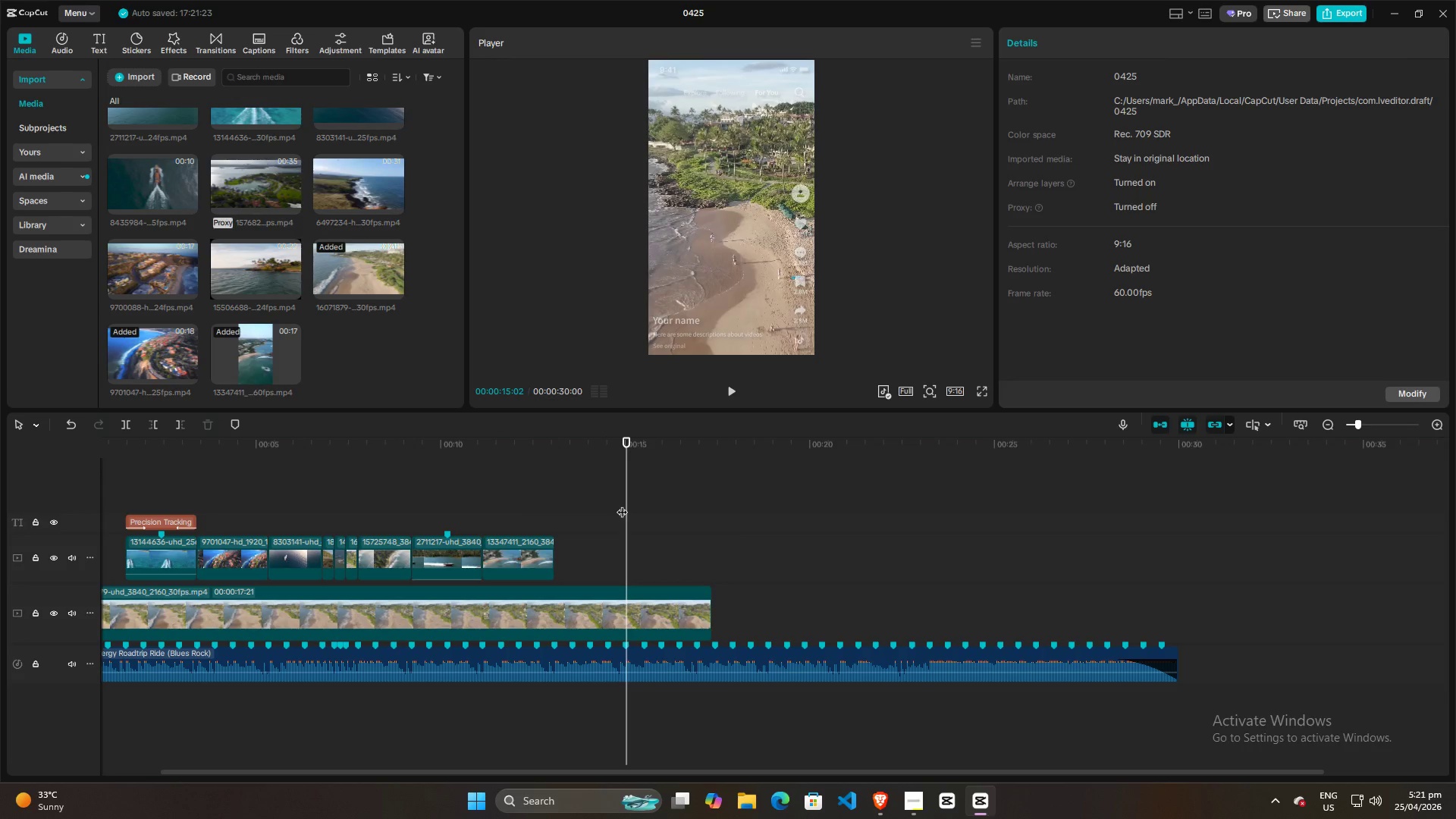 
left_click_drag(start_coordinate=[622, 504], to_coordinate=[629, 507])
 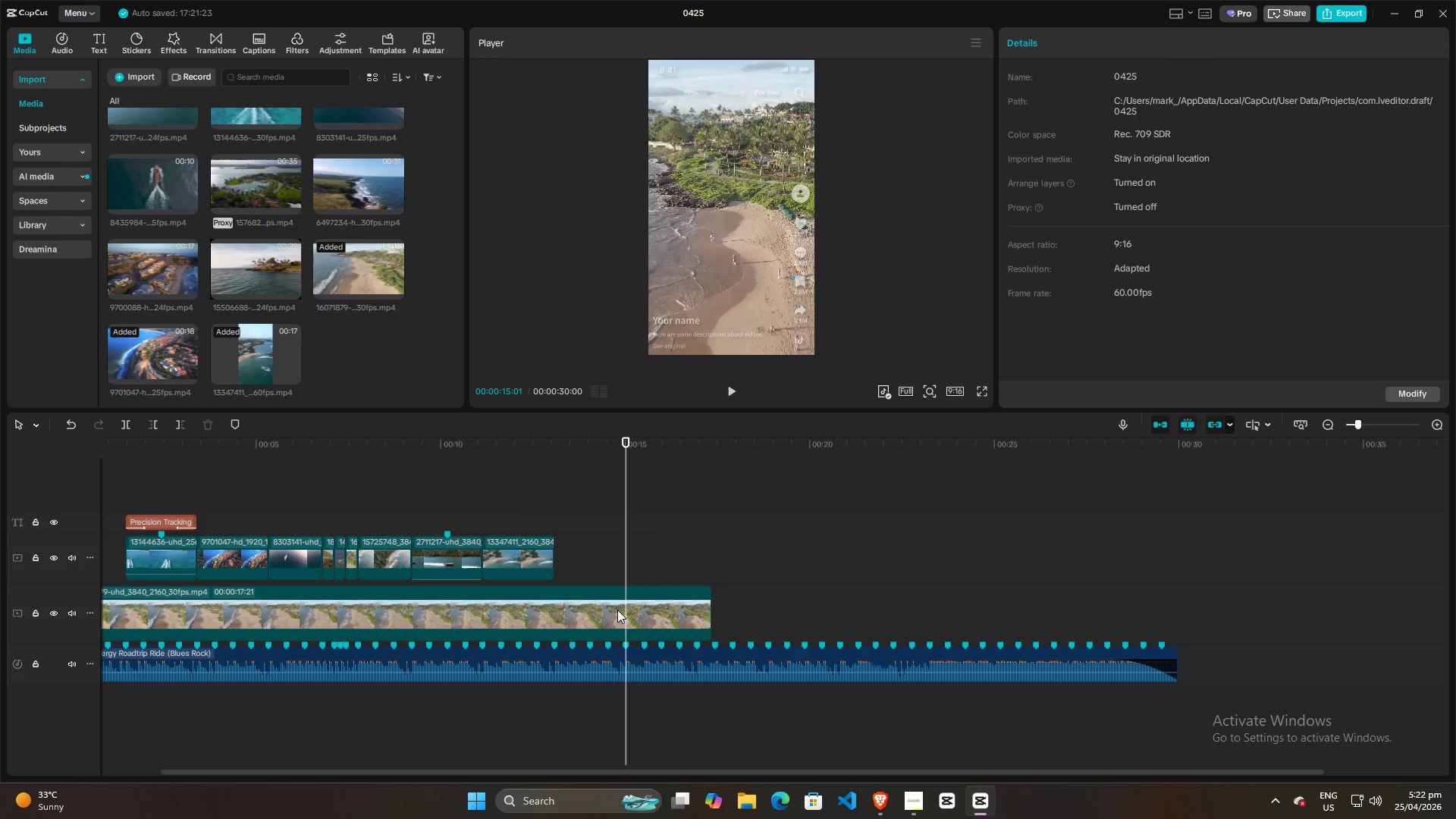 
left_click([617, 610])
 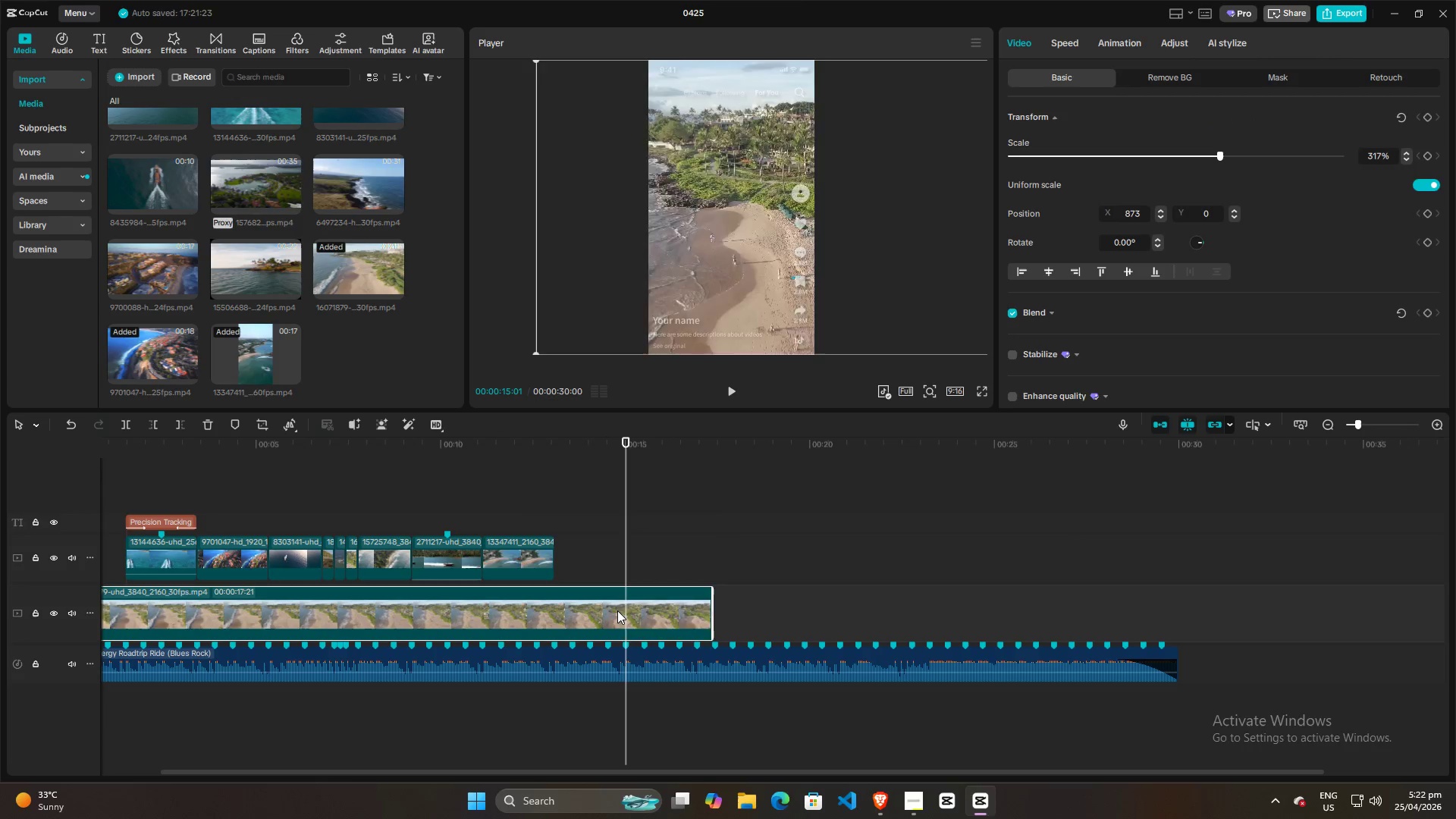 
key(W)
 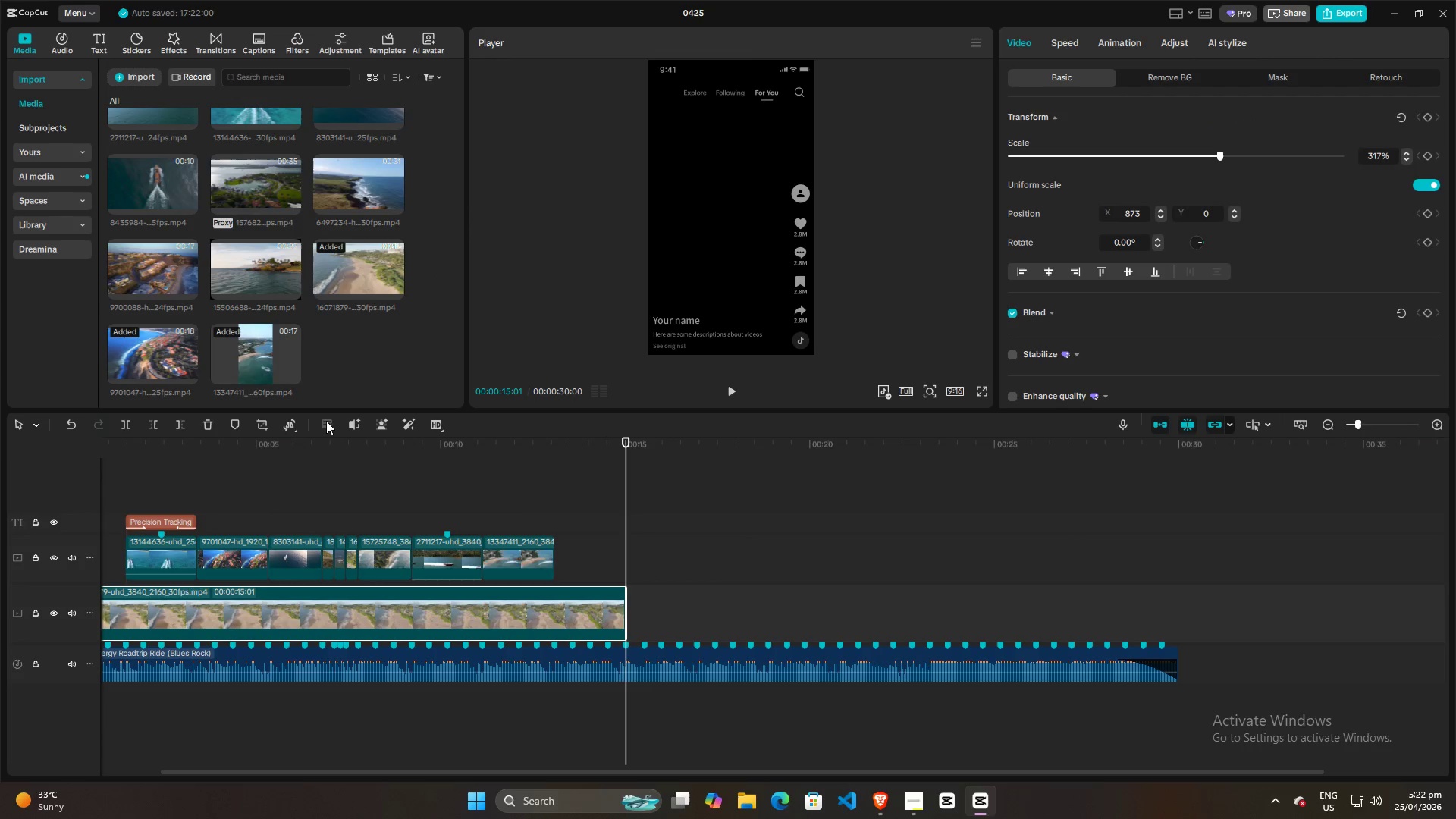 
wait(5.78)
 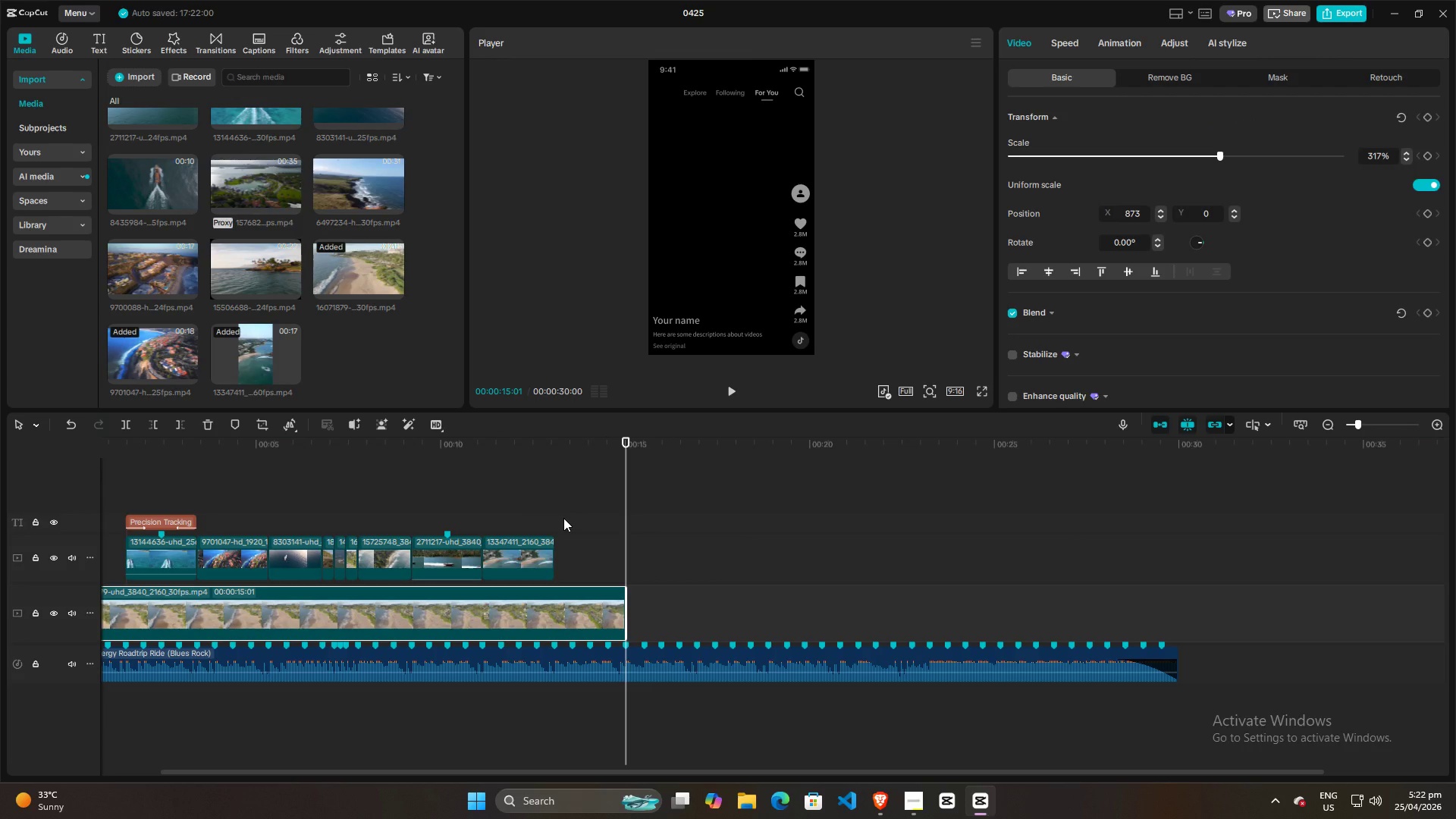 
left_click([498, 487])
 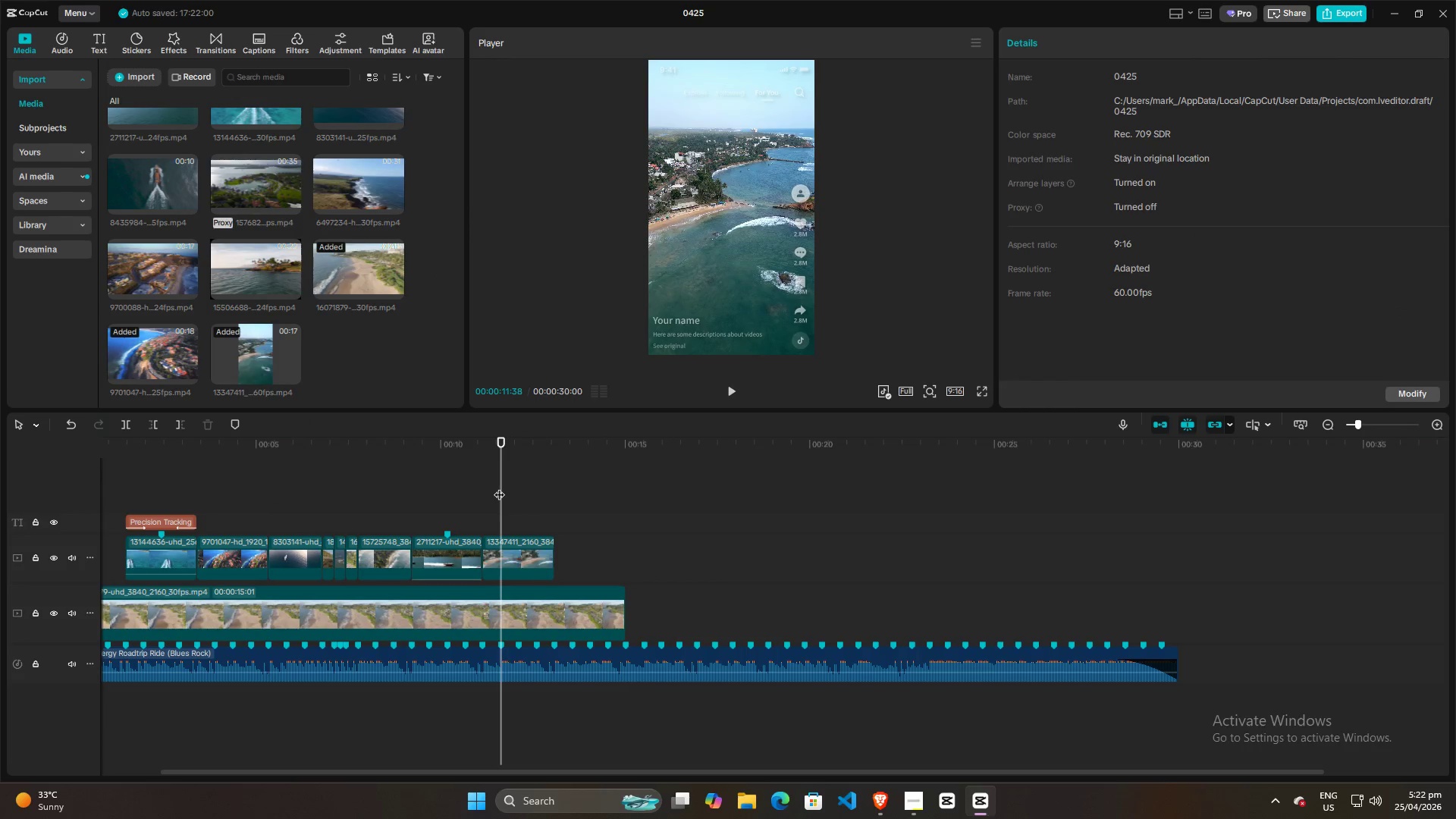 
key(Space)
 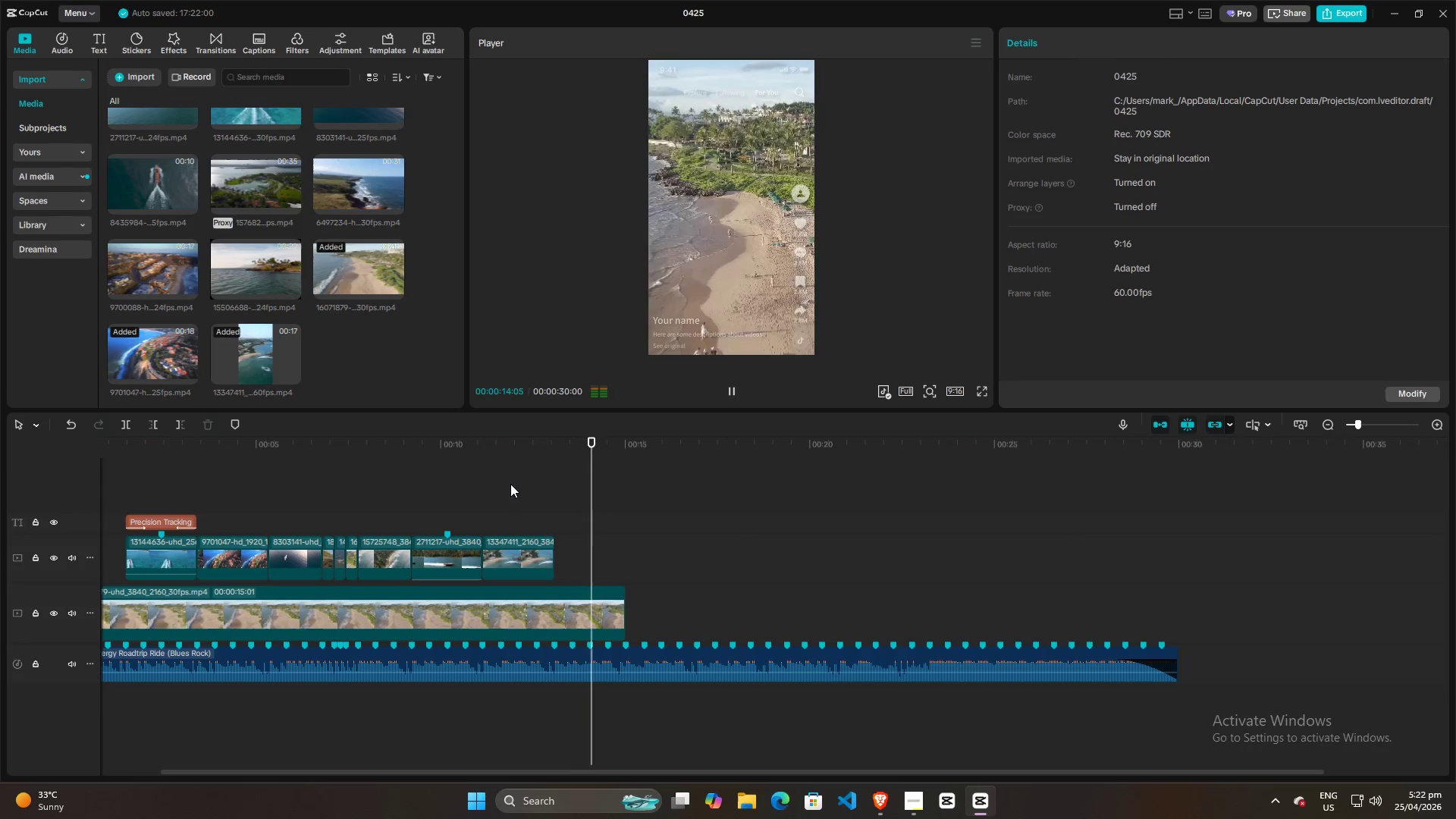 
key(Space)
 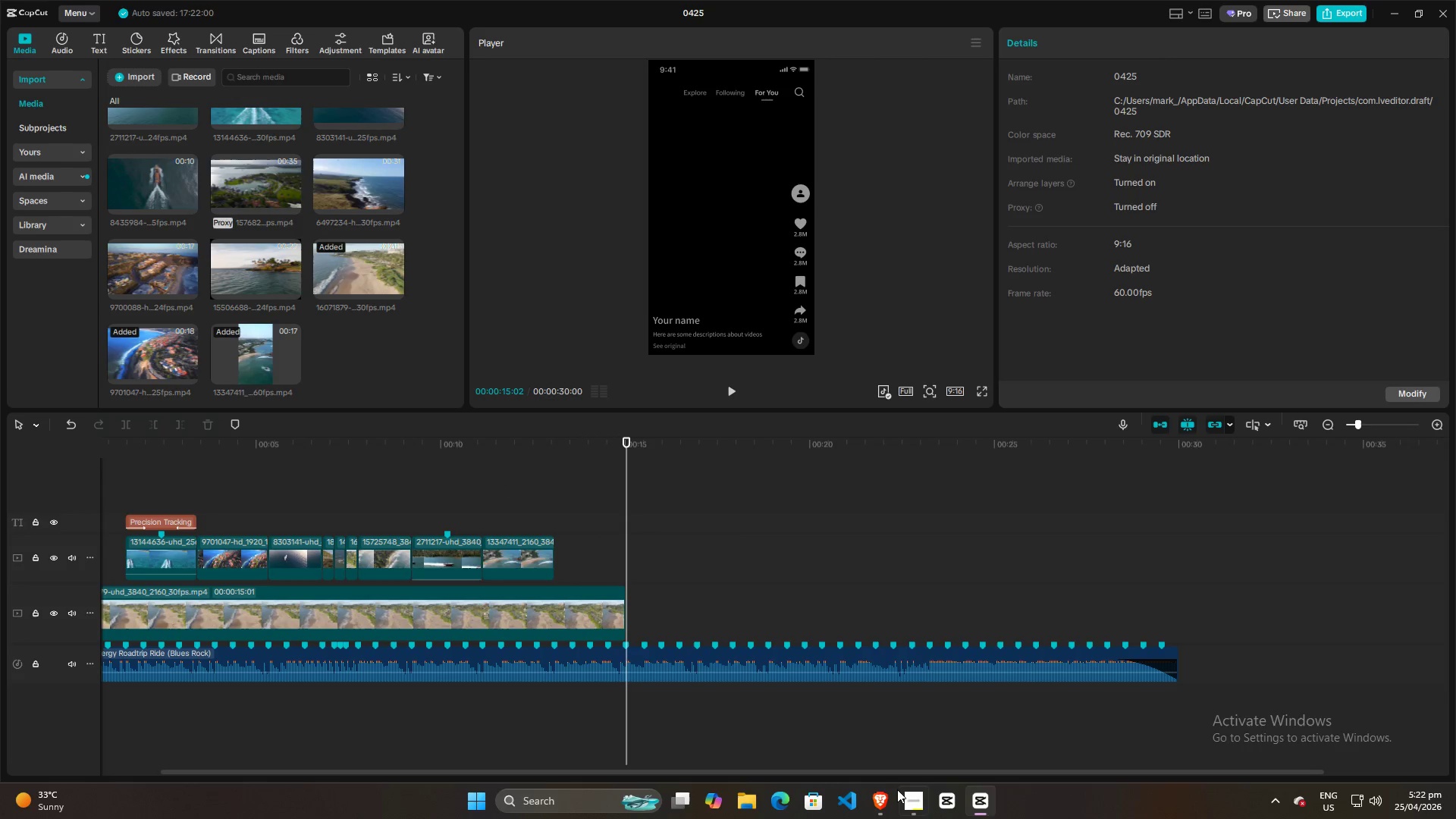 
left_click([890, 795])
 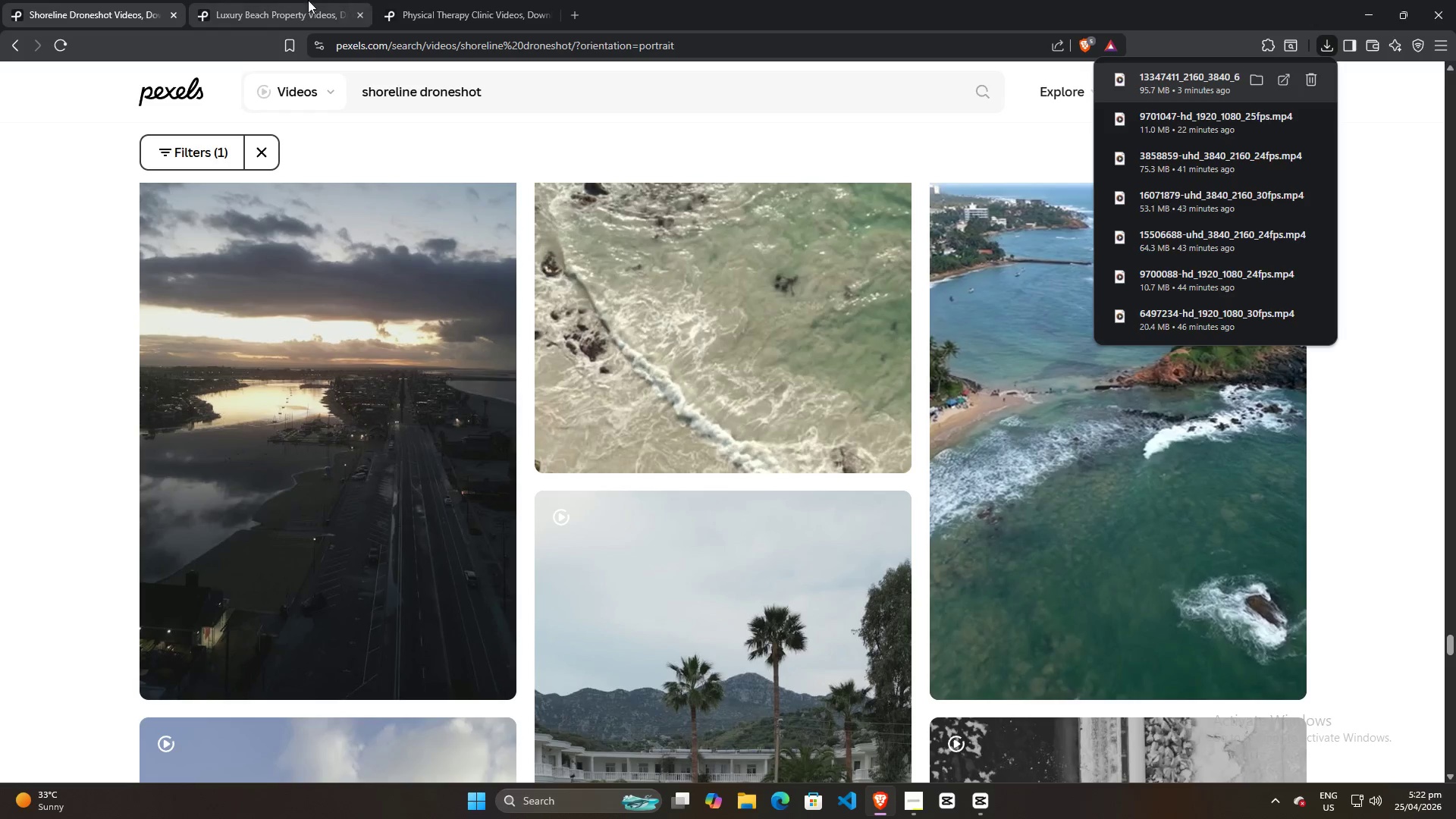 
left_click([276, 0])
 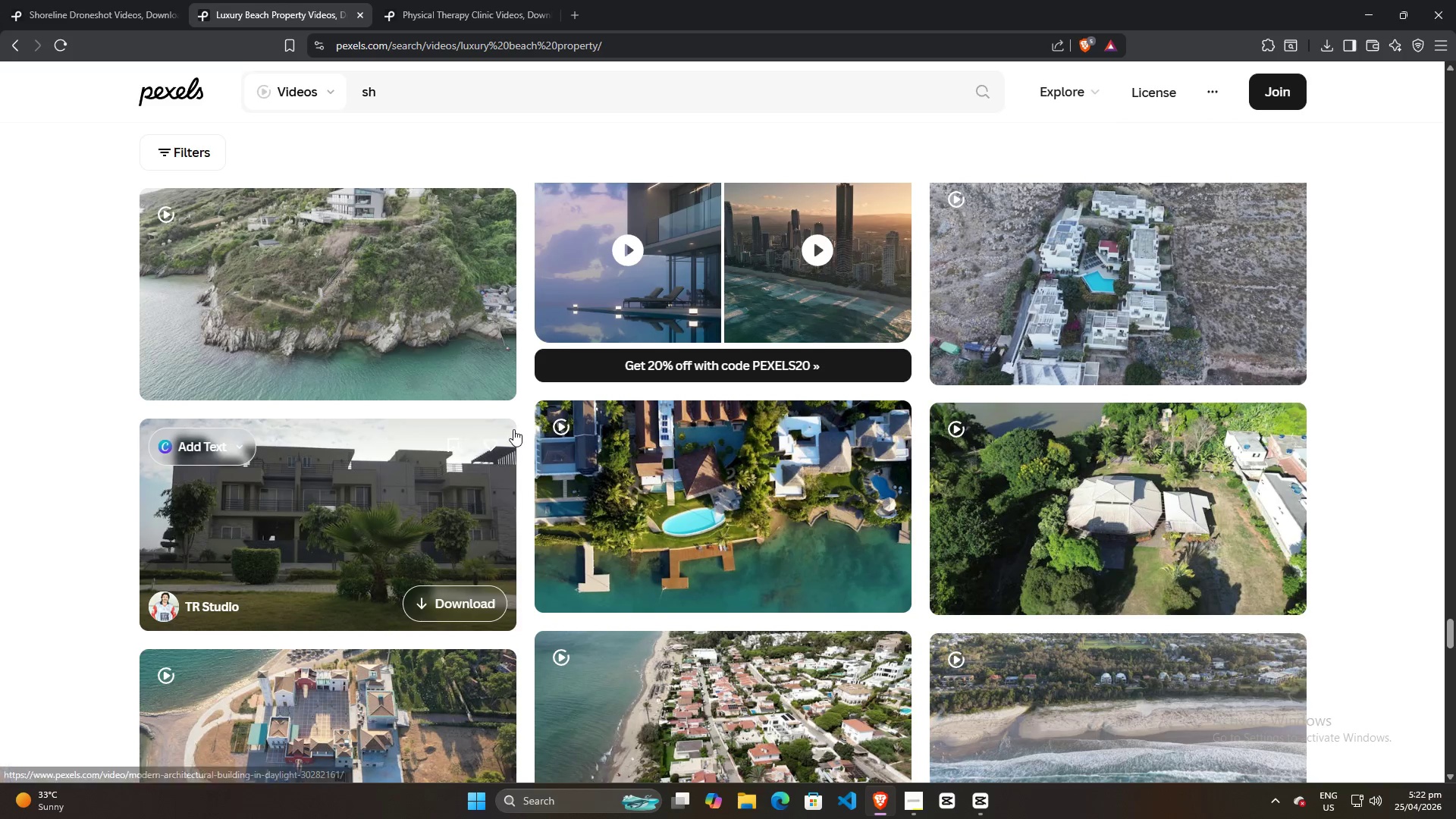 
scroll: coordinate [394, 344], scroll_direction: up, amount: 2.0
 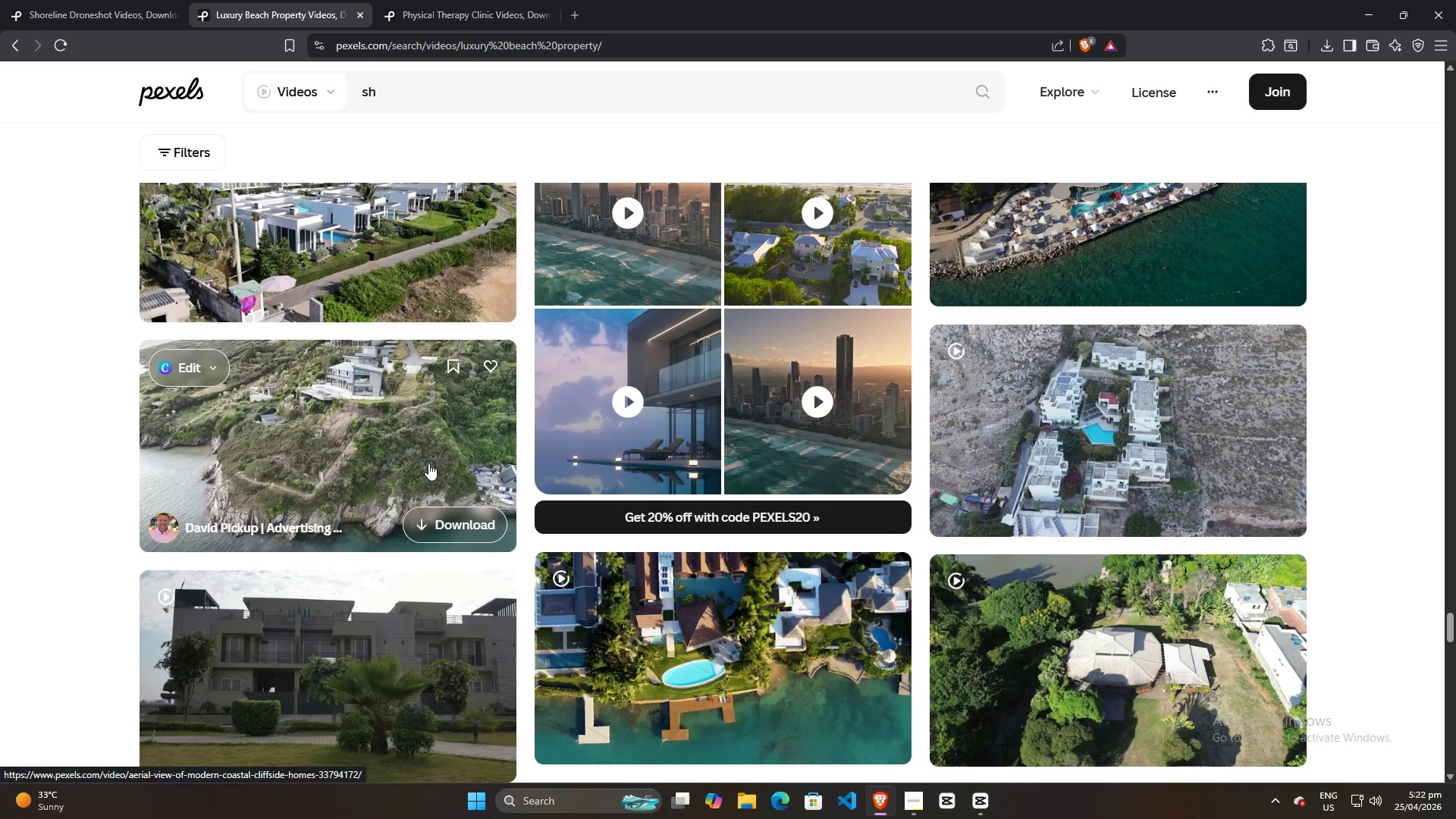 
wait(7.46)
 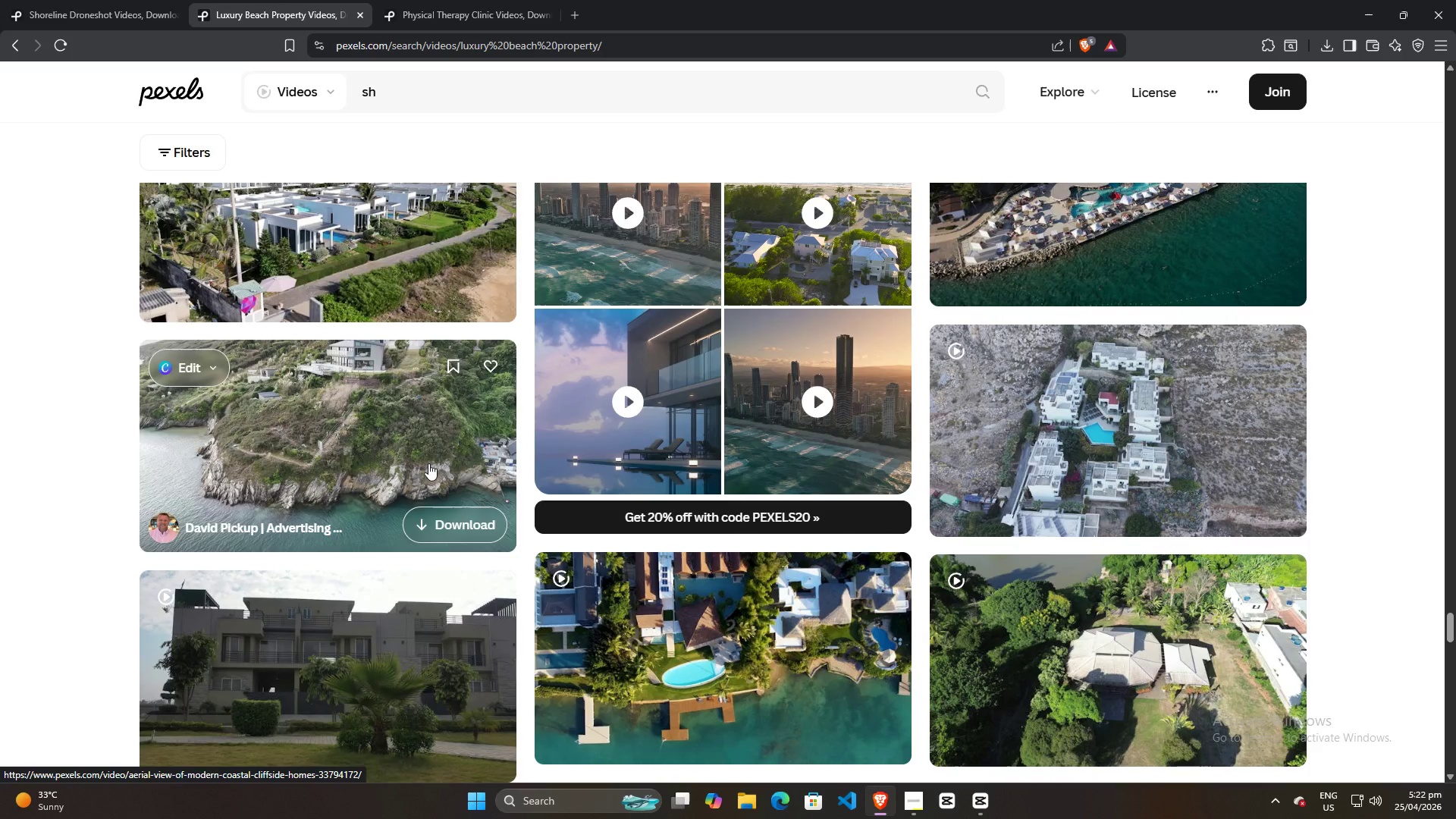 
scroll: coordinate [334, 450], scroll_direction: down, amount: 2.0
 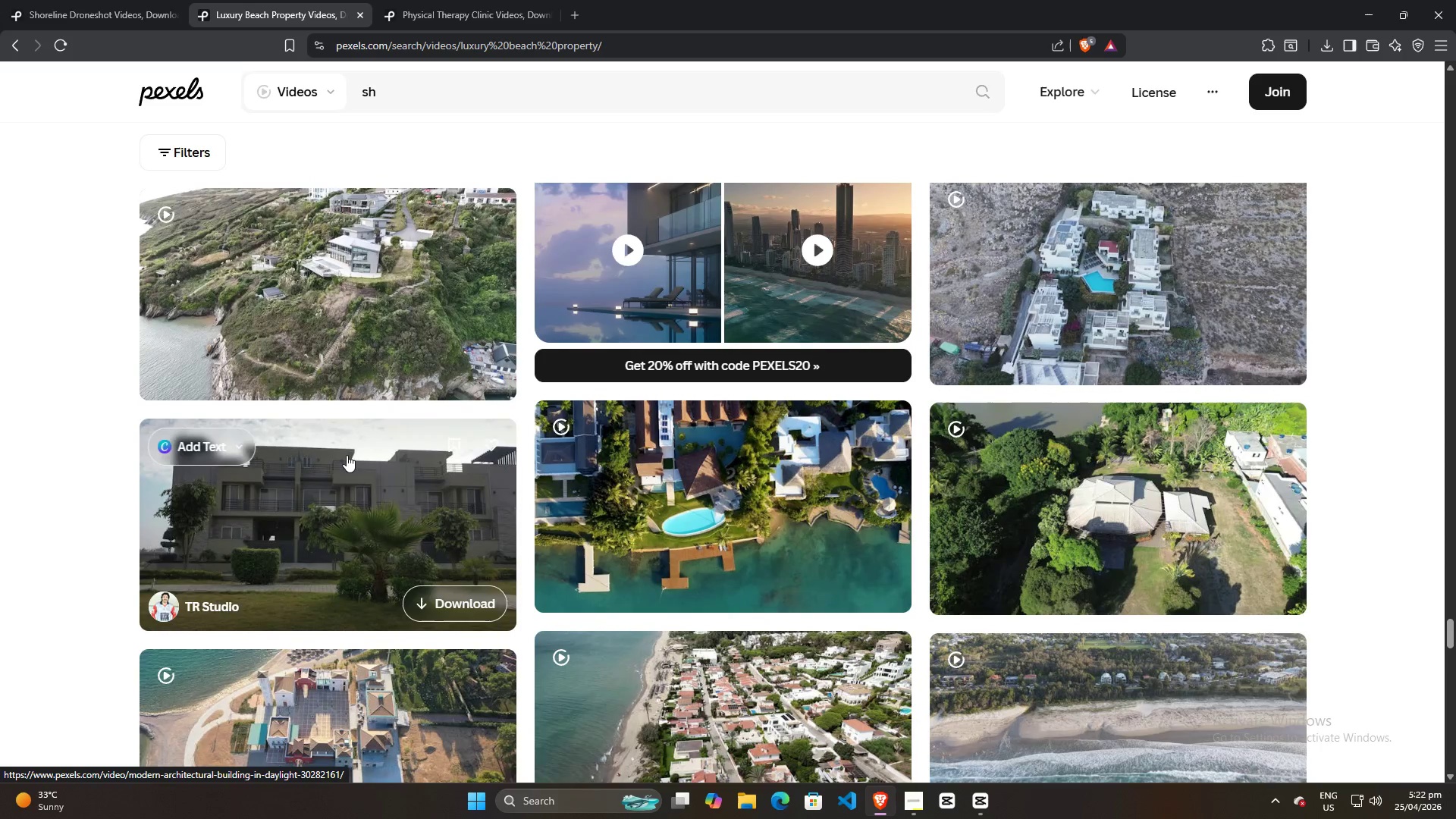 
scroll: coordinate [348, 455], scroll_direction: up, amount: 2.0
 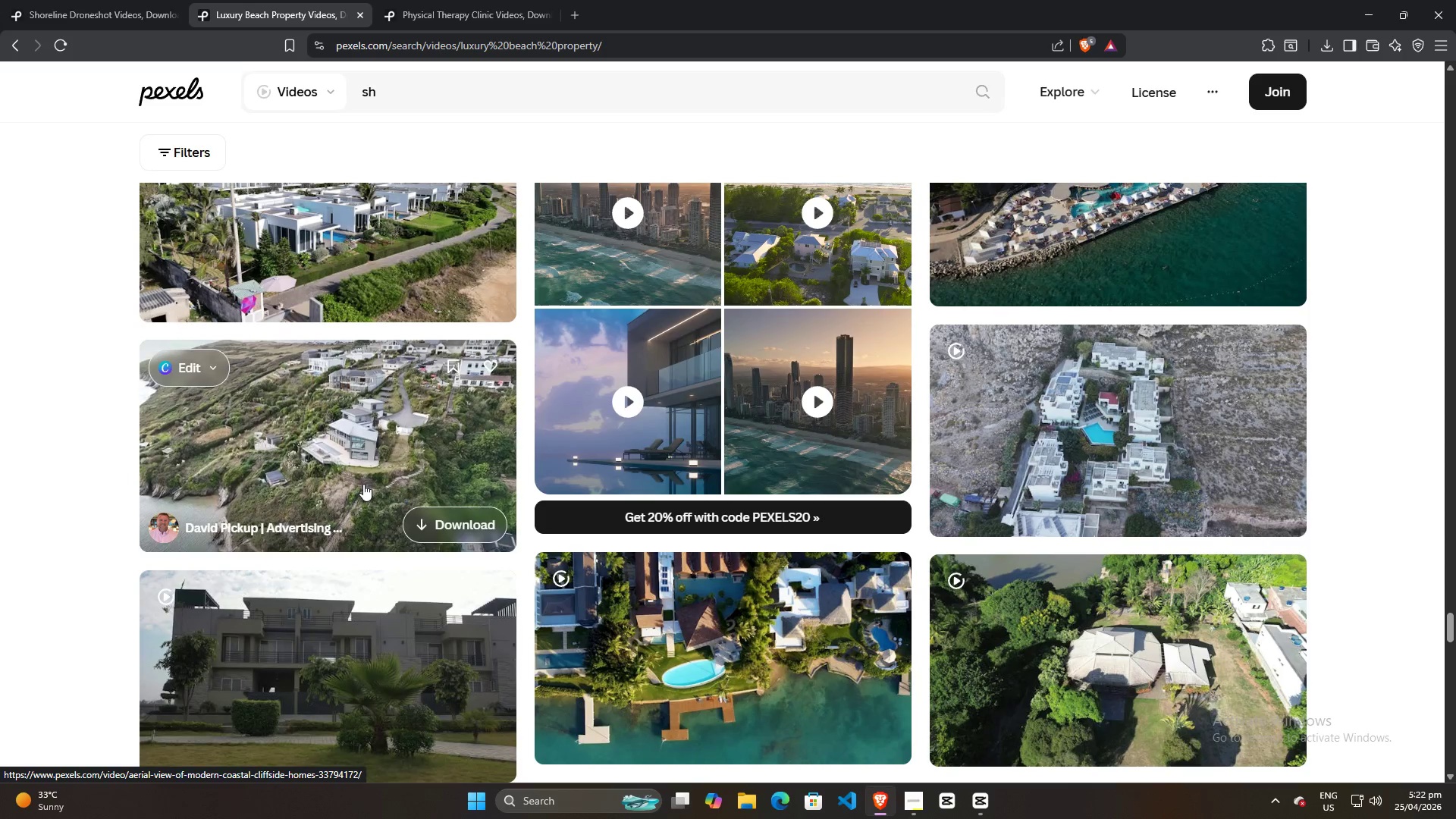 
left_click([443, 521])
 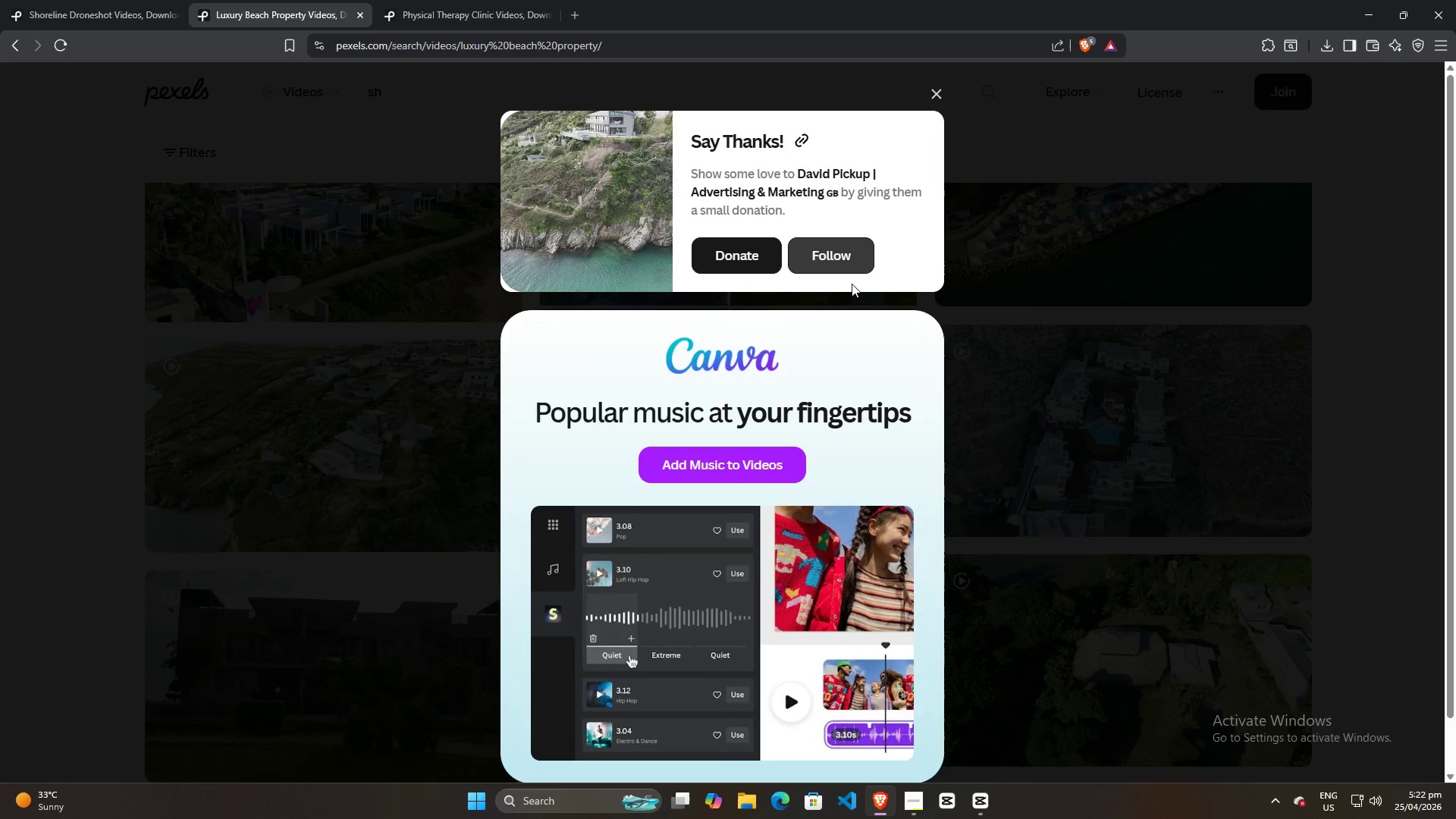 
left_click([600, 381])
 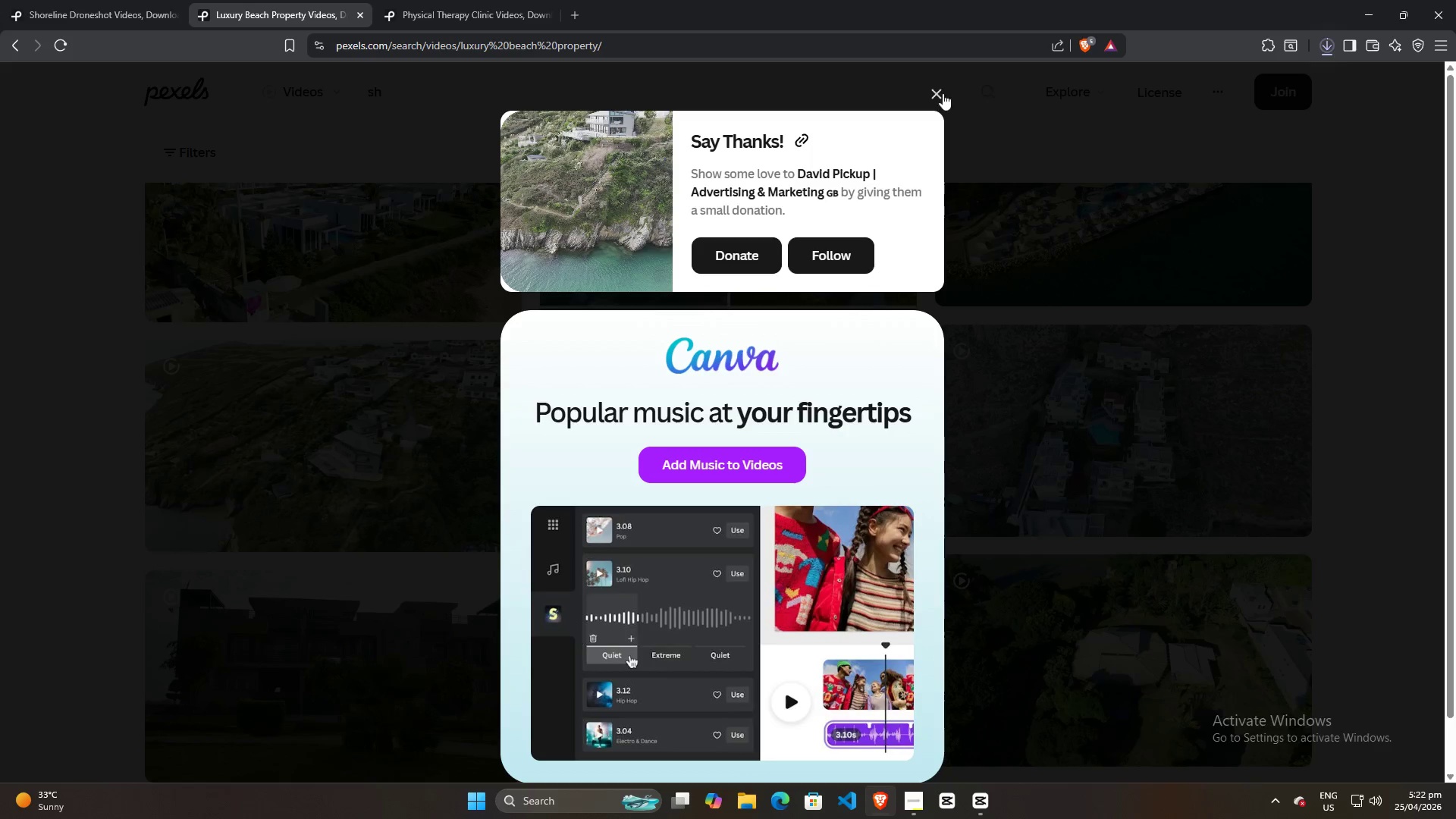 
left_click([939, 90])
 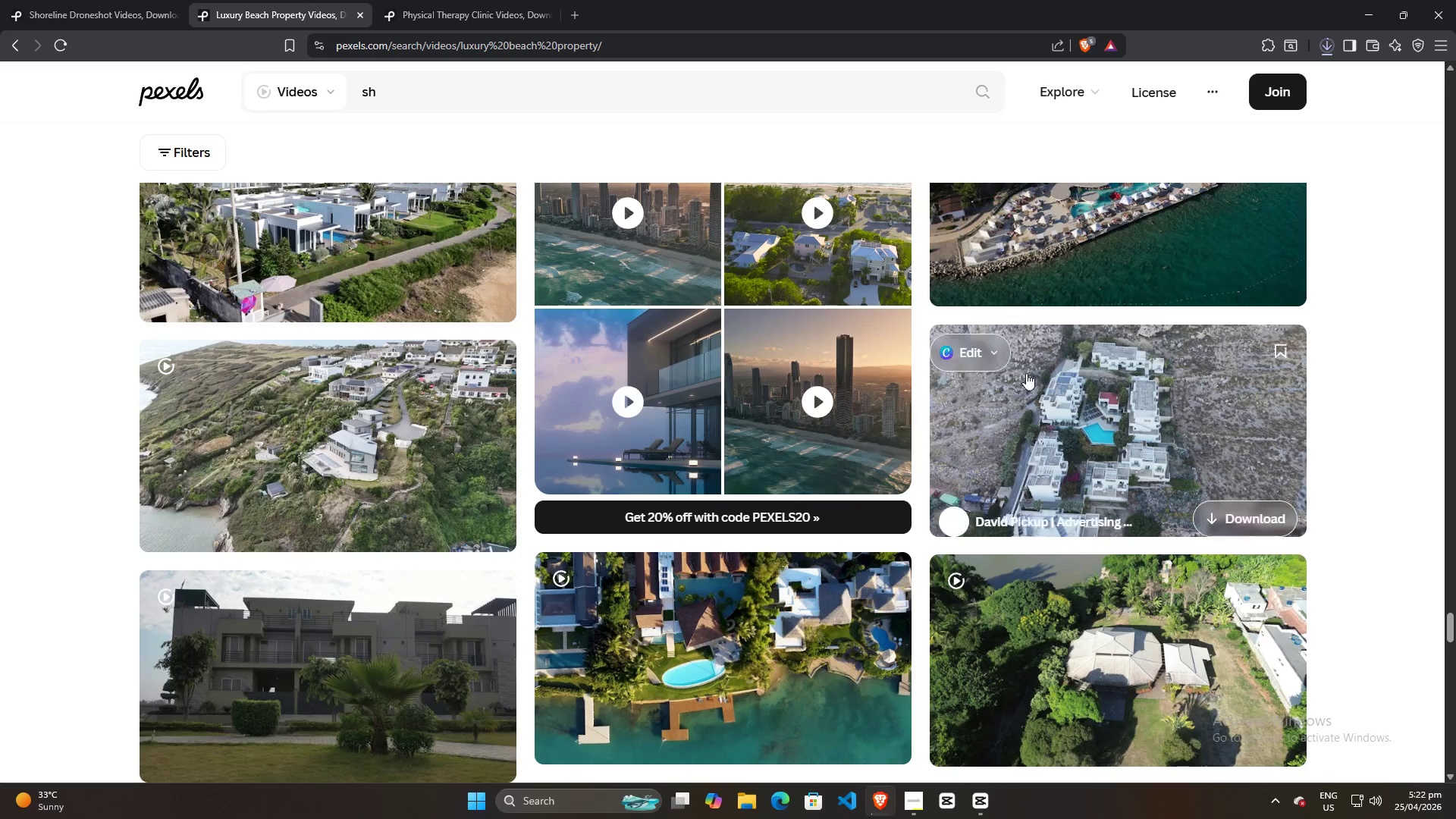 
scroll: coordinate [834, 497], scroll_direction: down, amount: 39.0
 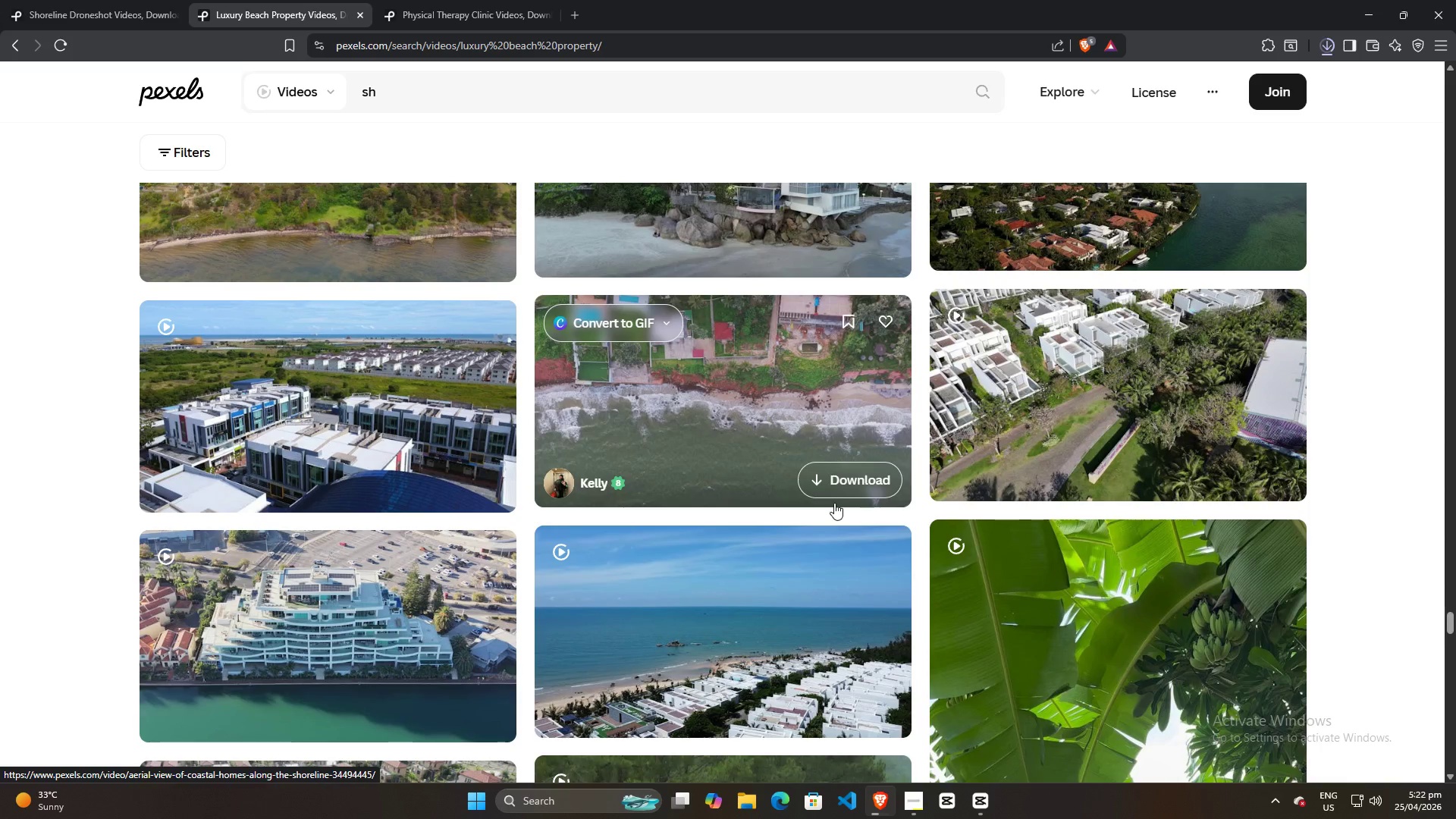 
scroll: coordinate [753, 588], scroll_direction: down, amount: 15.0
 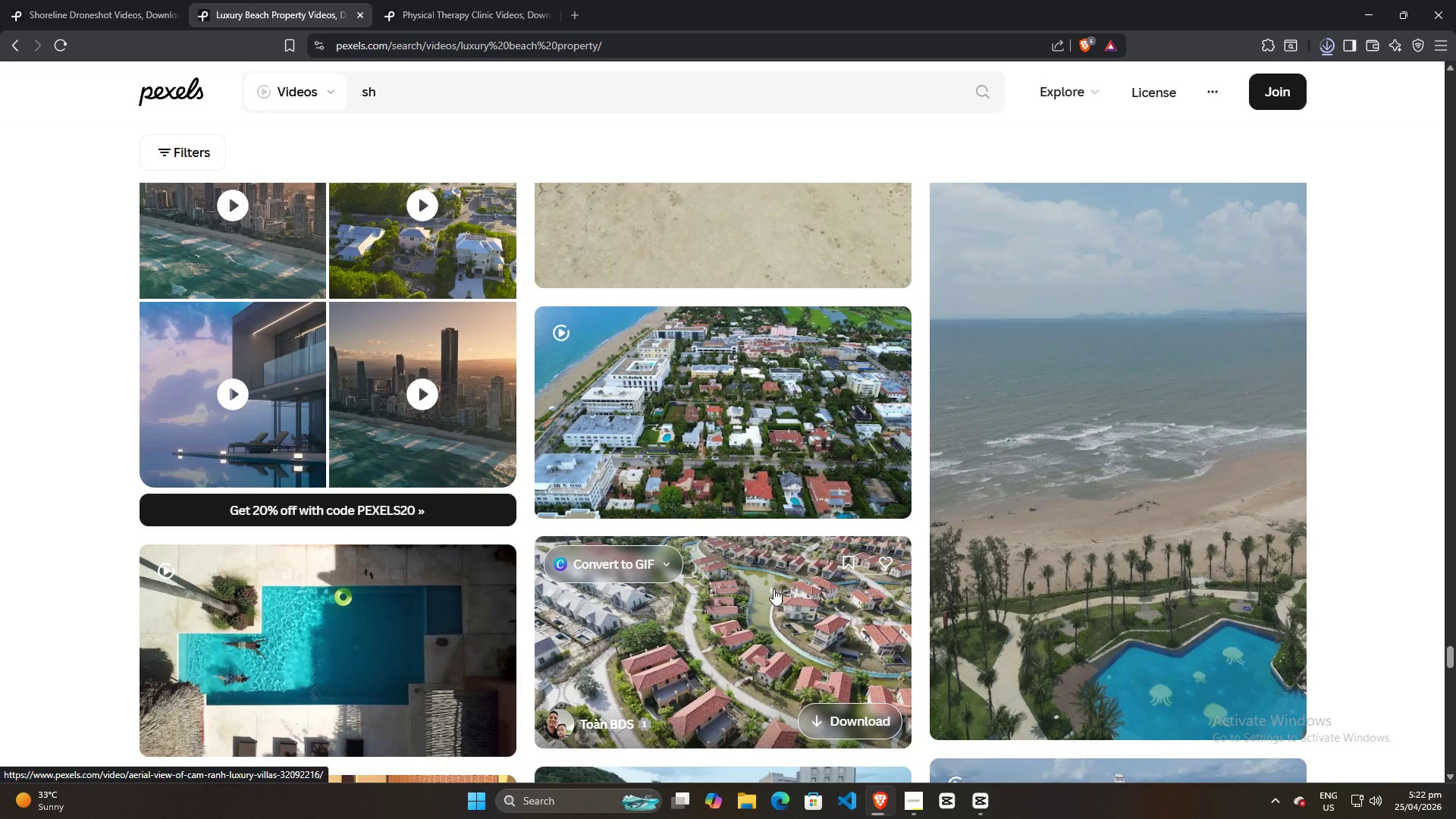 
wait(8.17)
 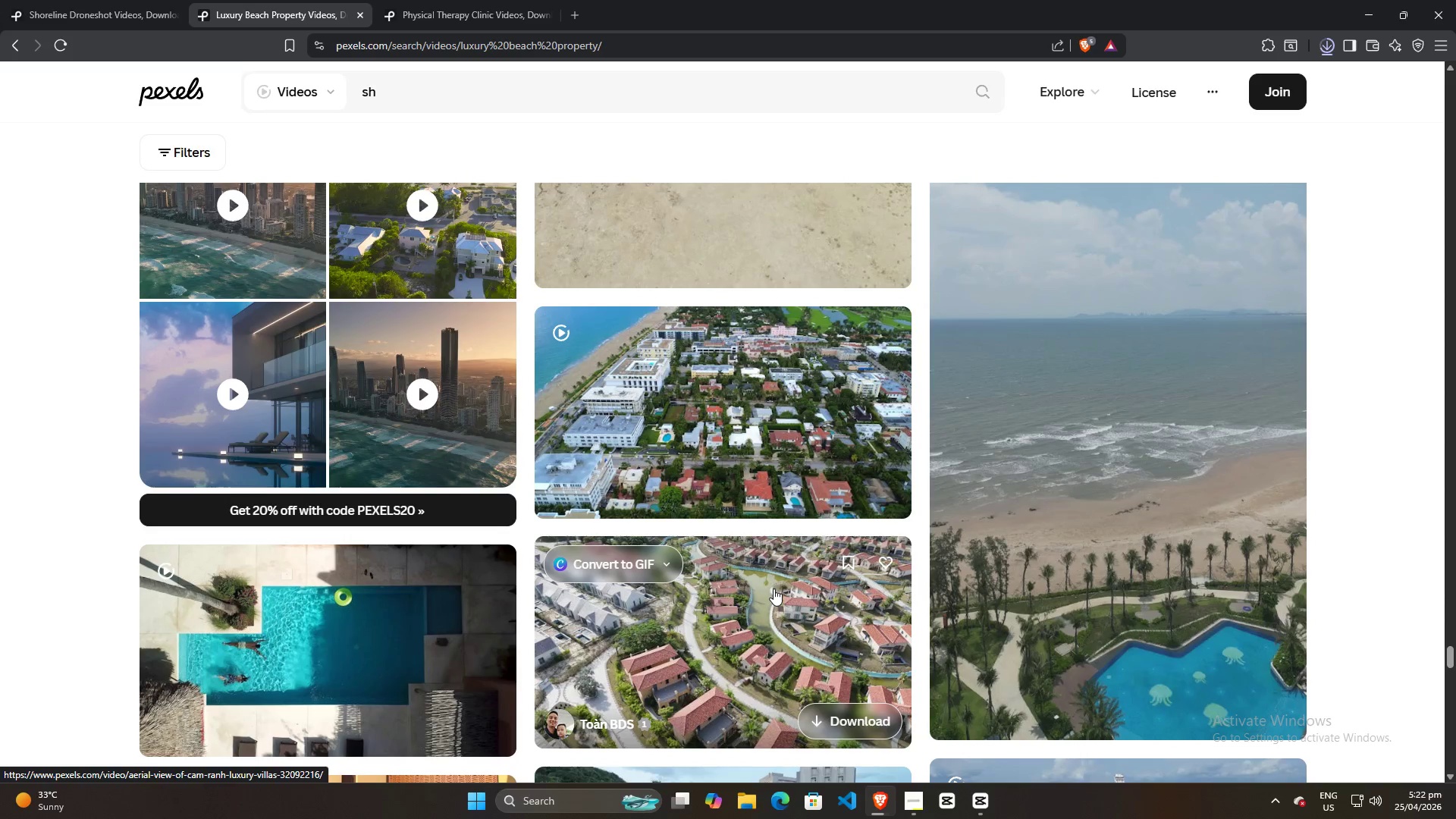 
left_click_drag(start_coordinate=[1185, 79], to_coordinate=[375, 364])
 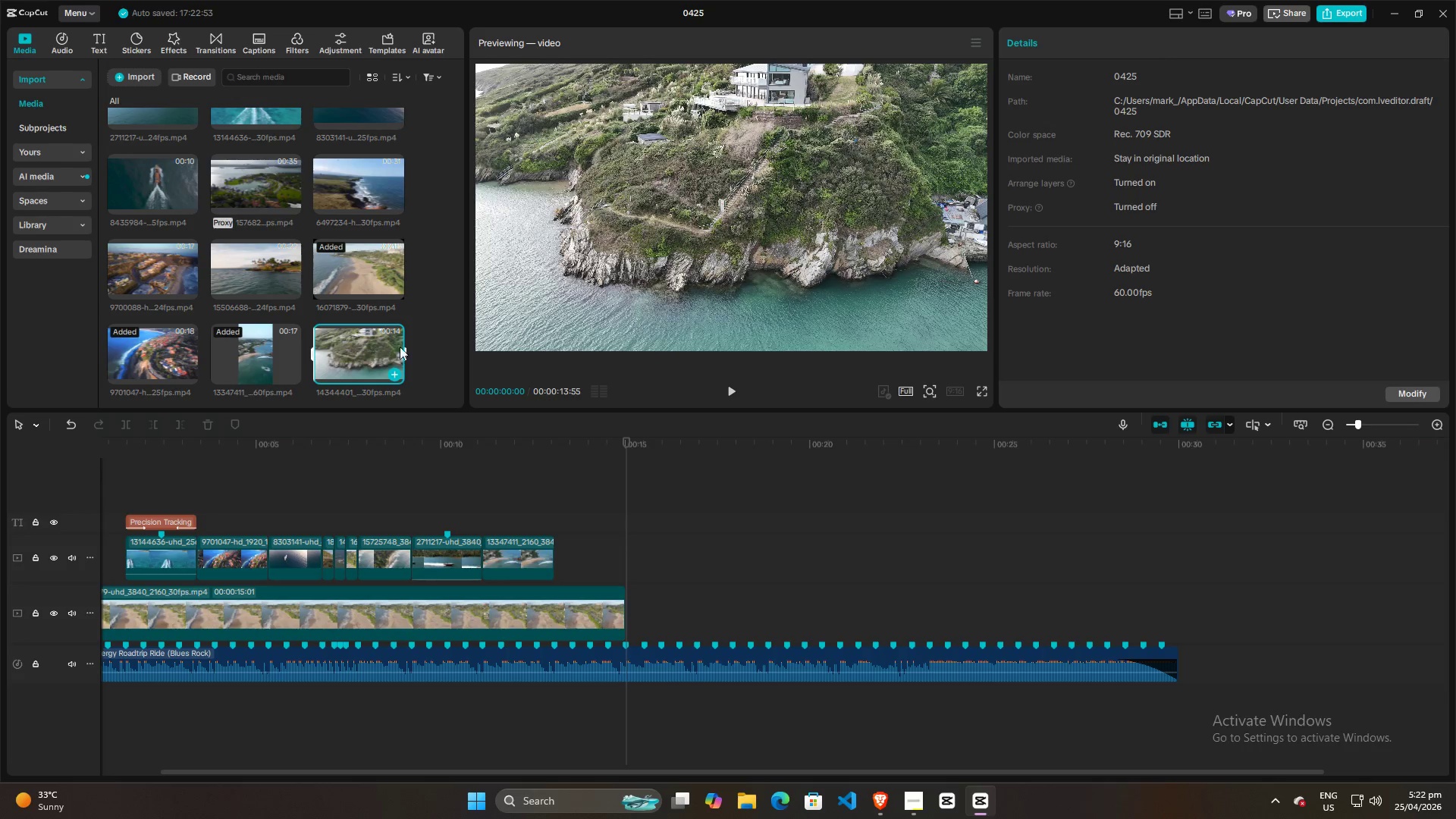 
left_click_drag(start_coordinate=[353, 356], to_coordinate=[556, 562])
 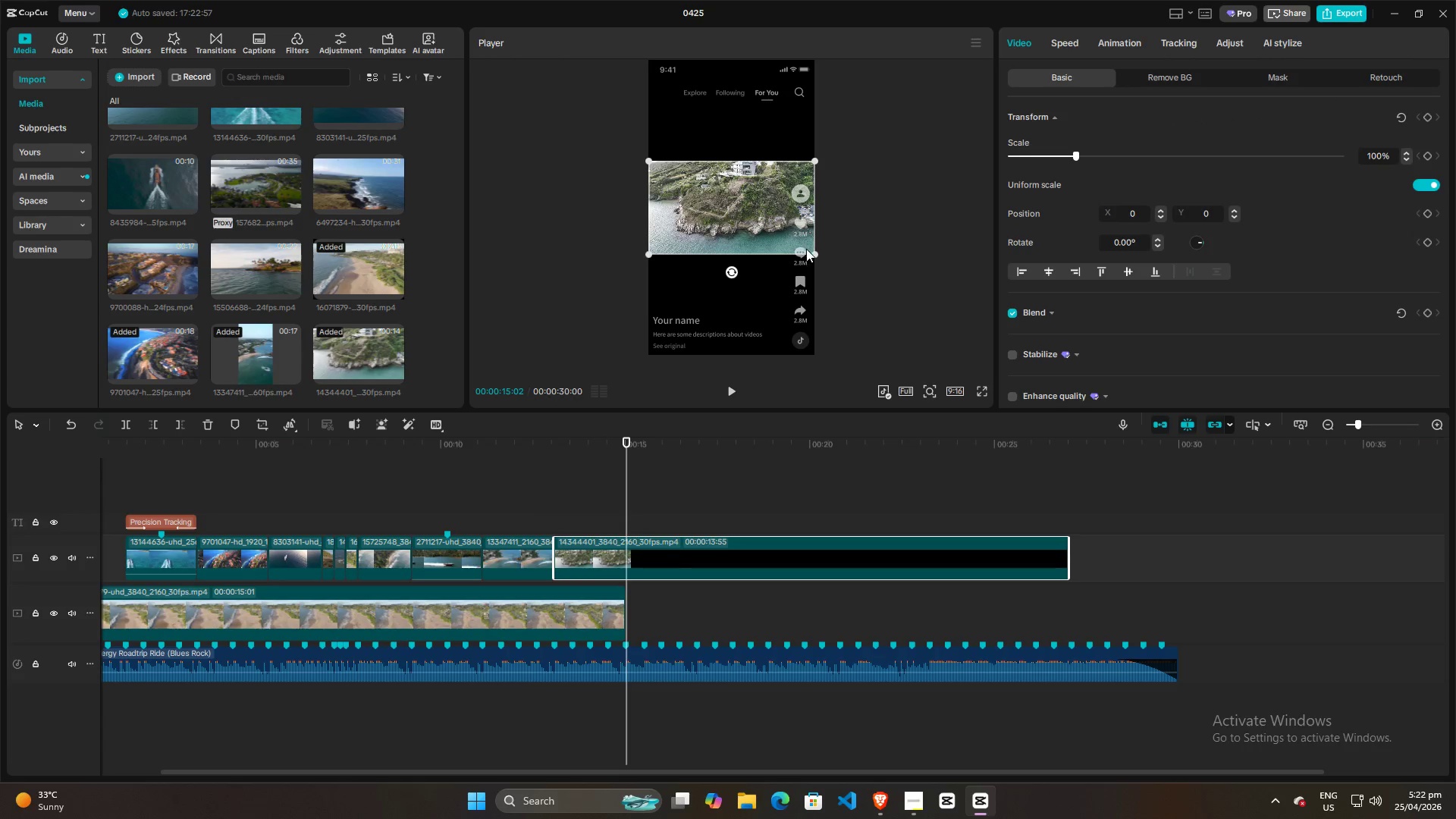 
left_click_drag(start_coordinate=[813, 254], to_coordinate=[1003, 514])
 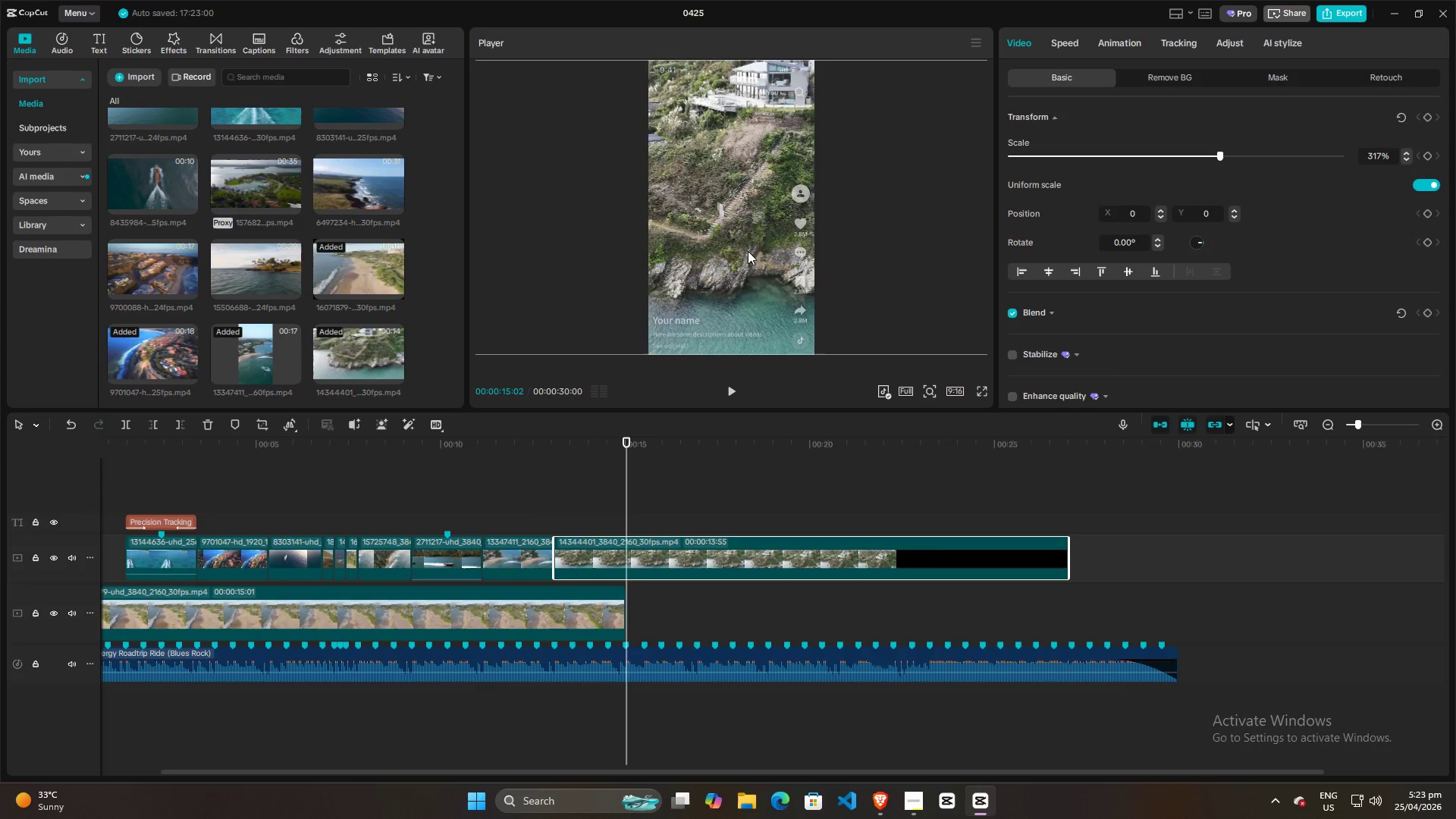 
left_click_drag(start_coordinate=[748, 251], to_coordinate=[718, 252])
 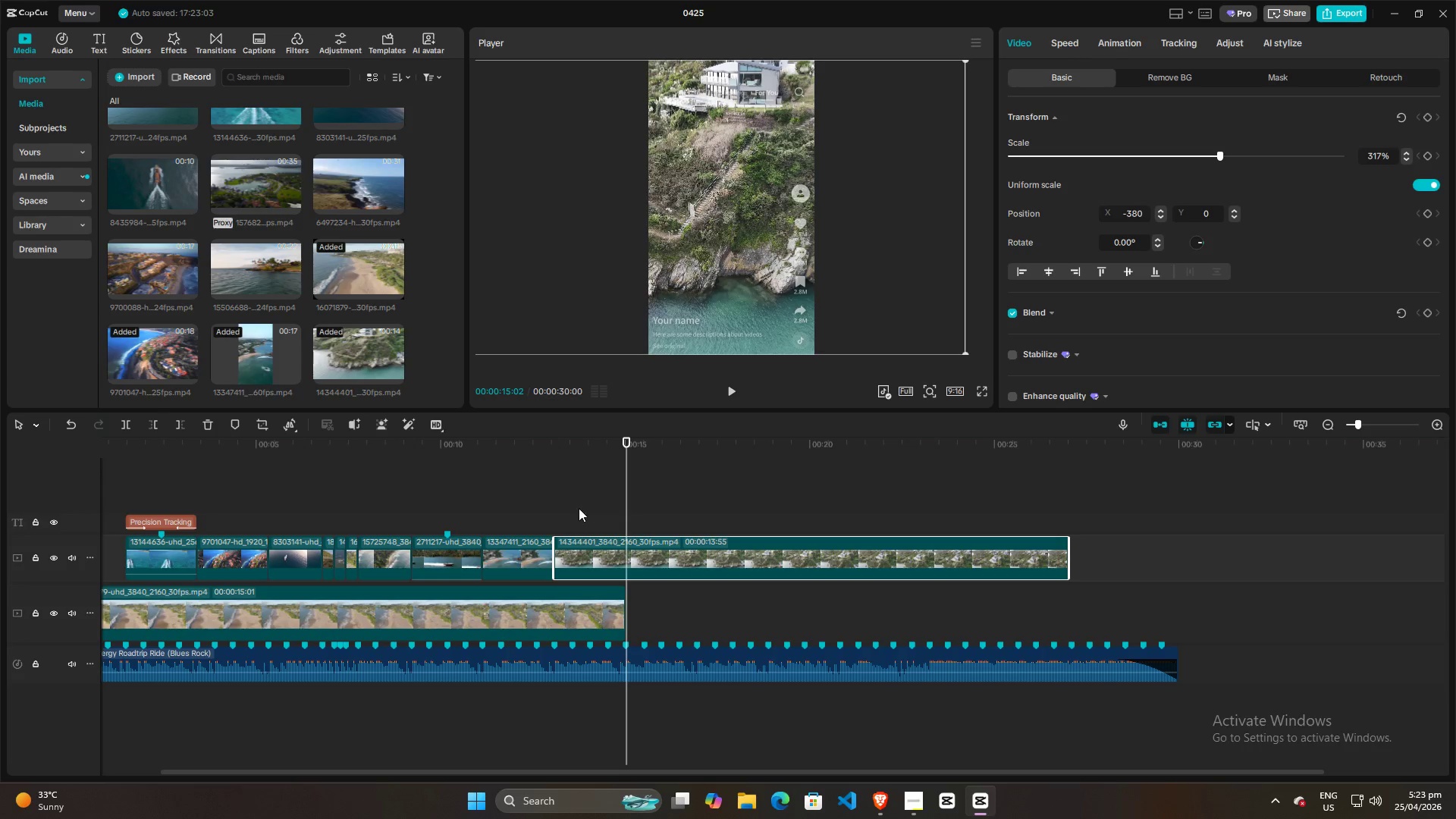 
left_click([554, 508])
 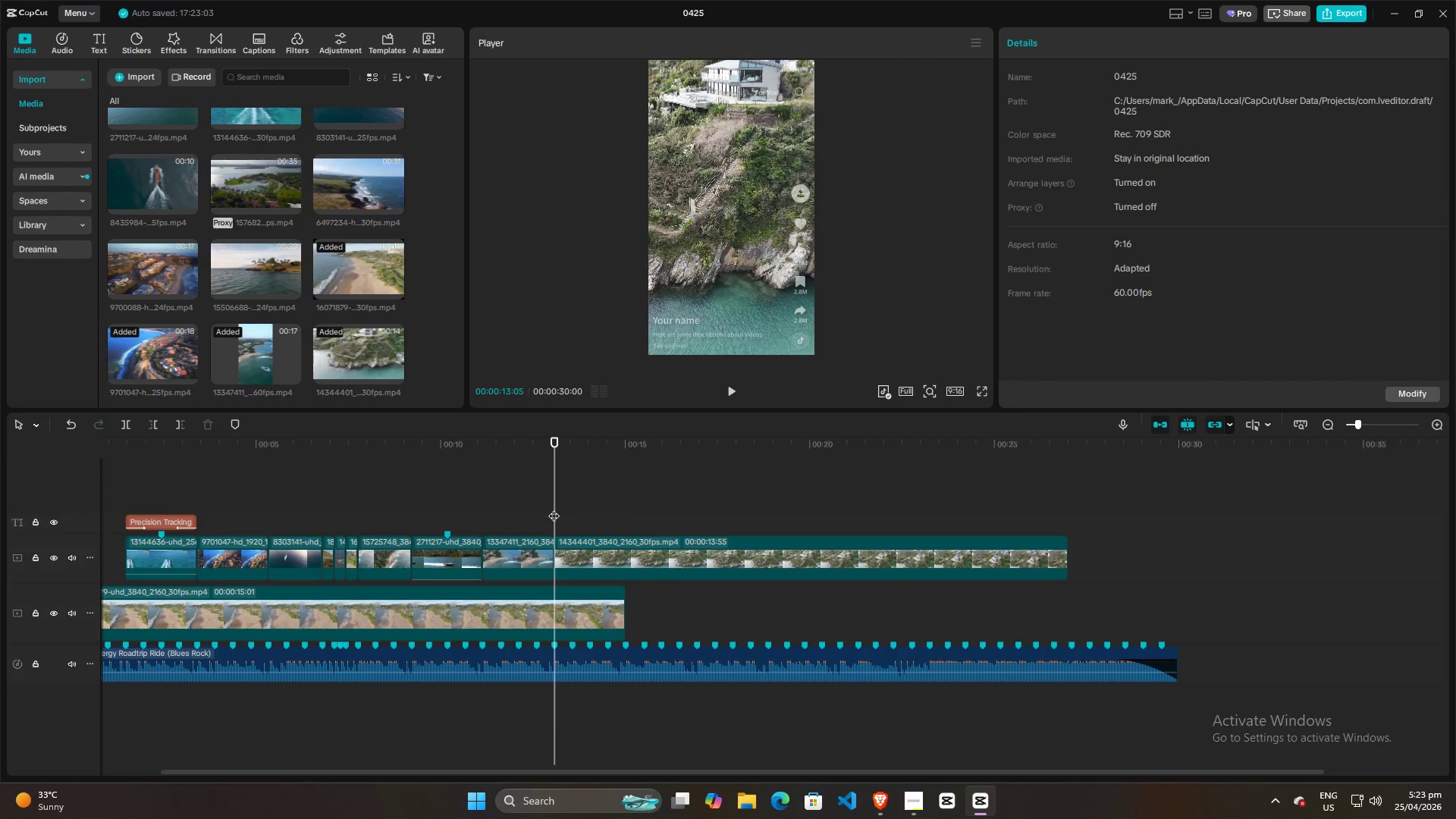 
key(Space)
 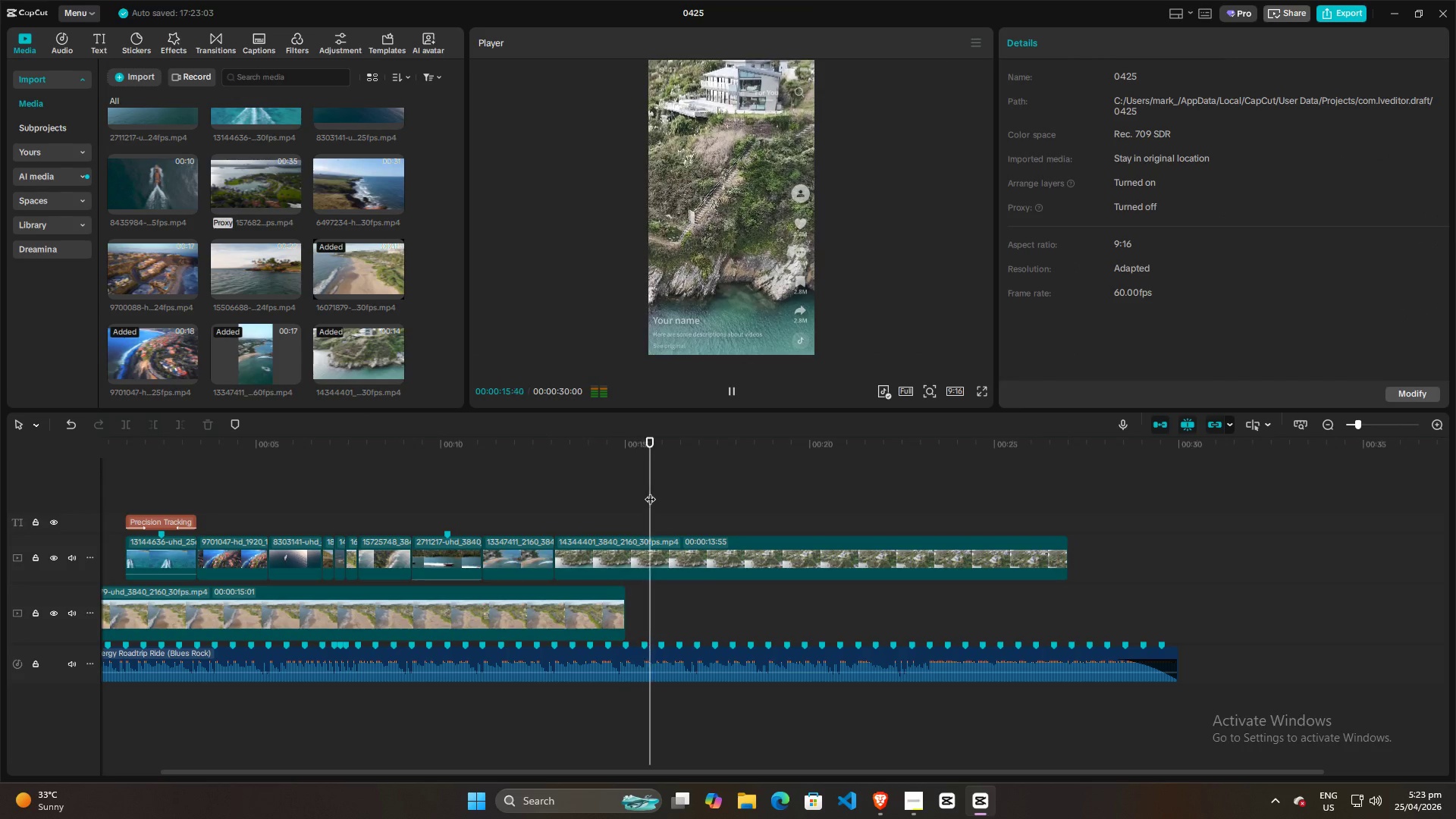 
key(Space)
 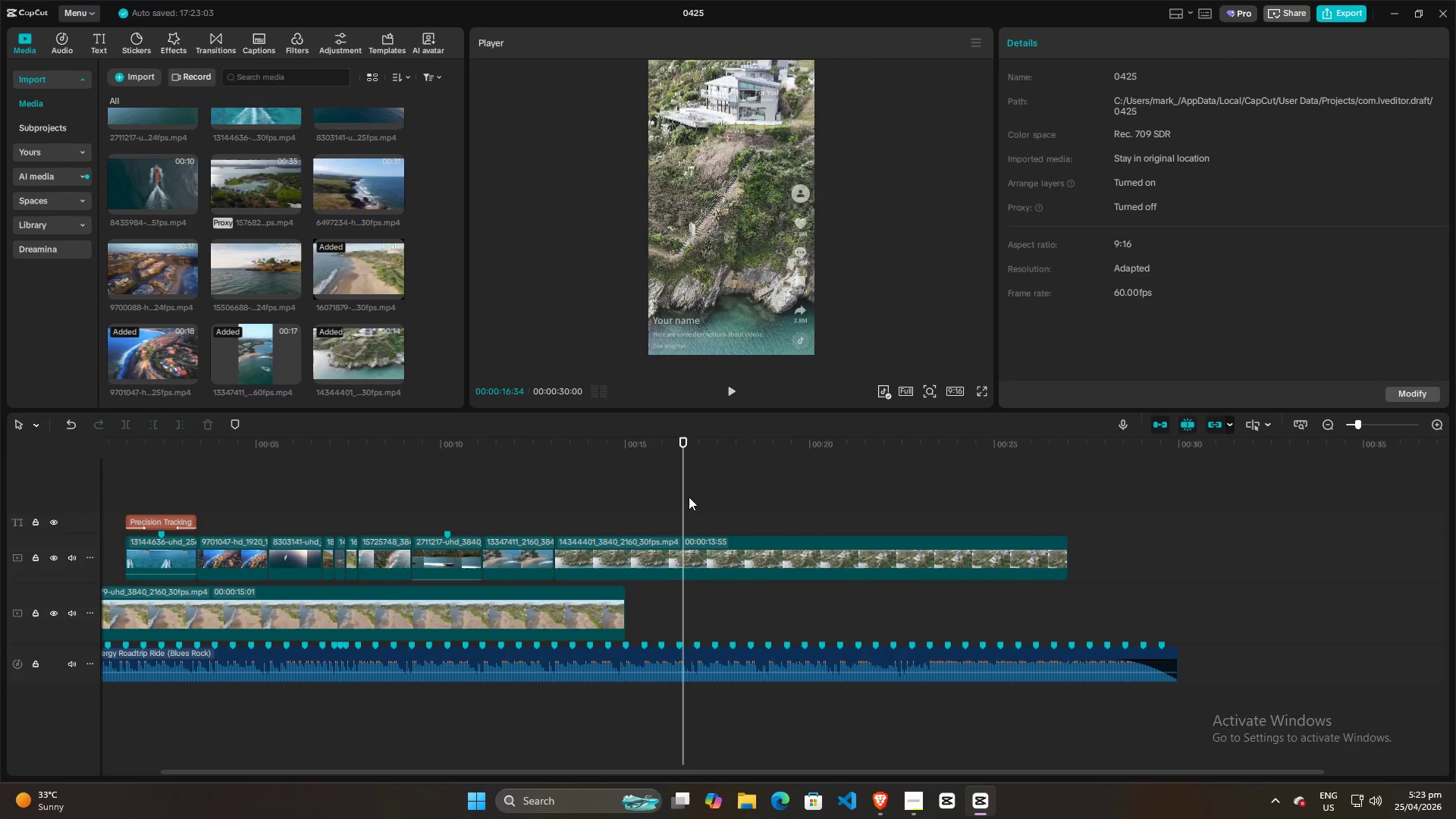 
left_click_drag(start_coordinate=[683, 497], to_coordinate=[642, 497])
 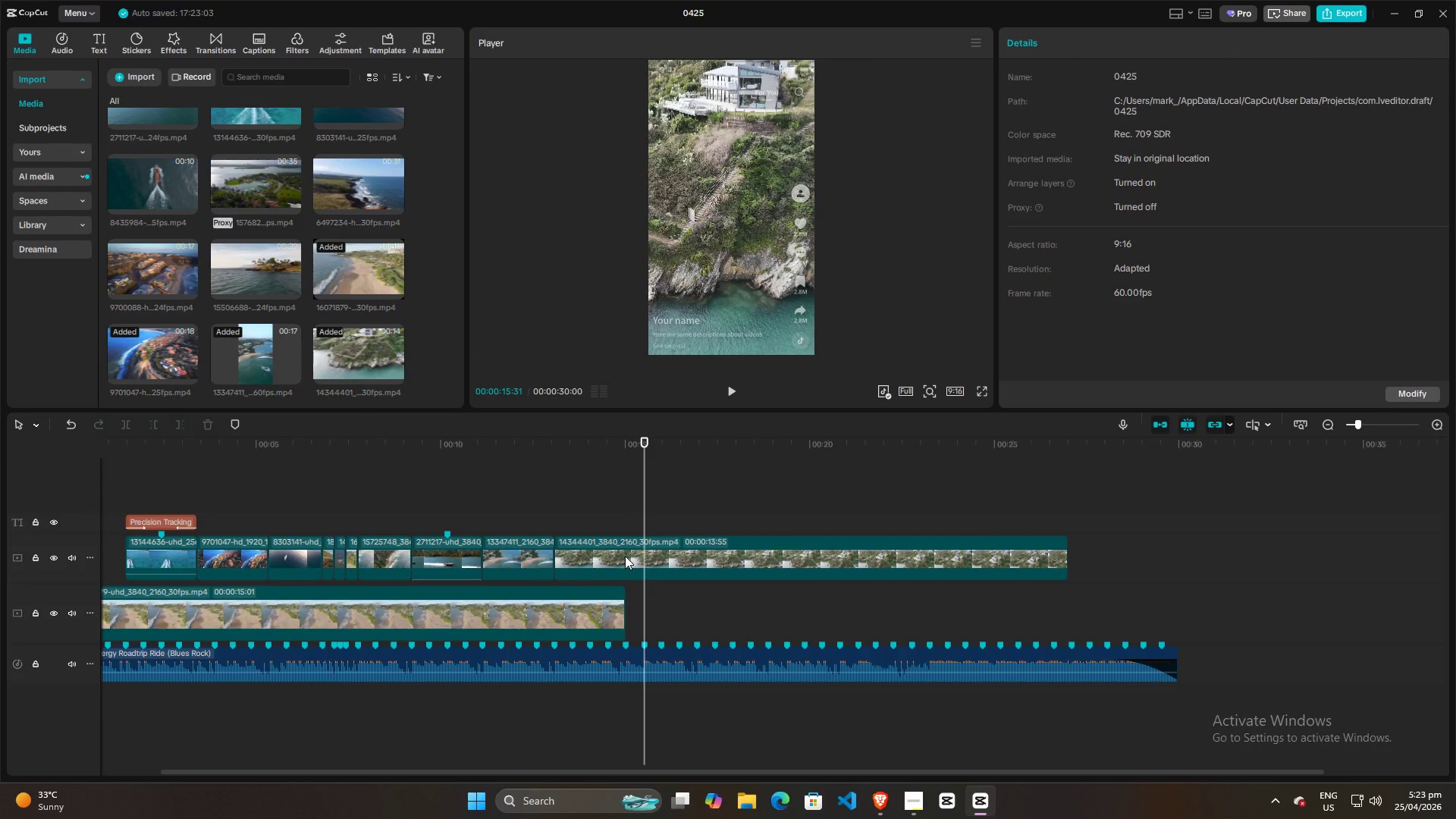 
left_click([625, 556])
 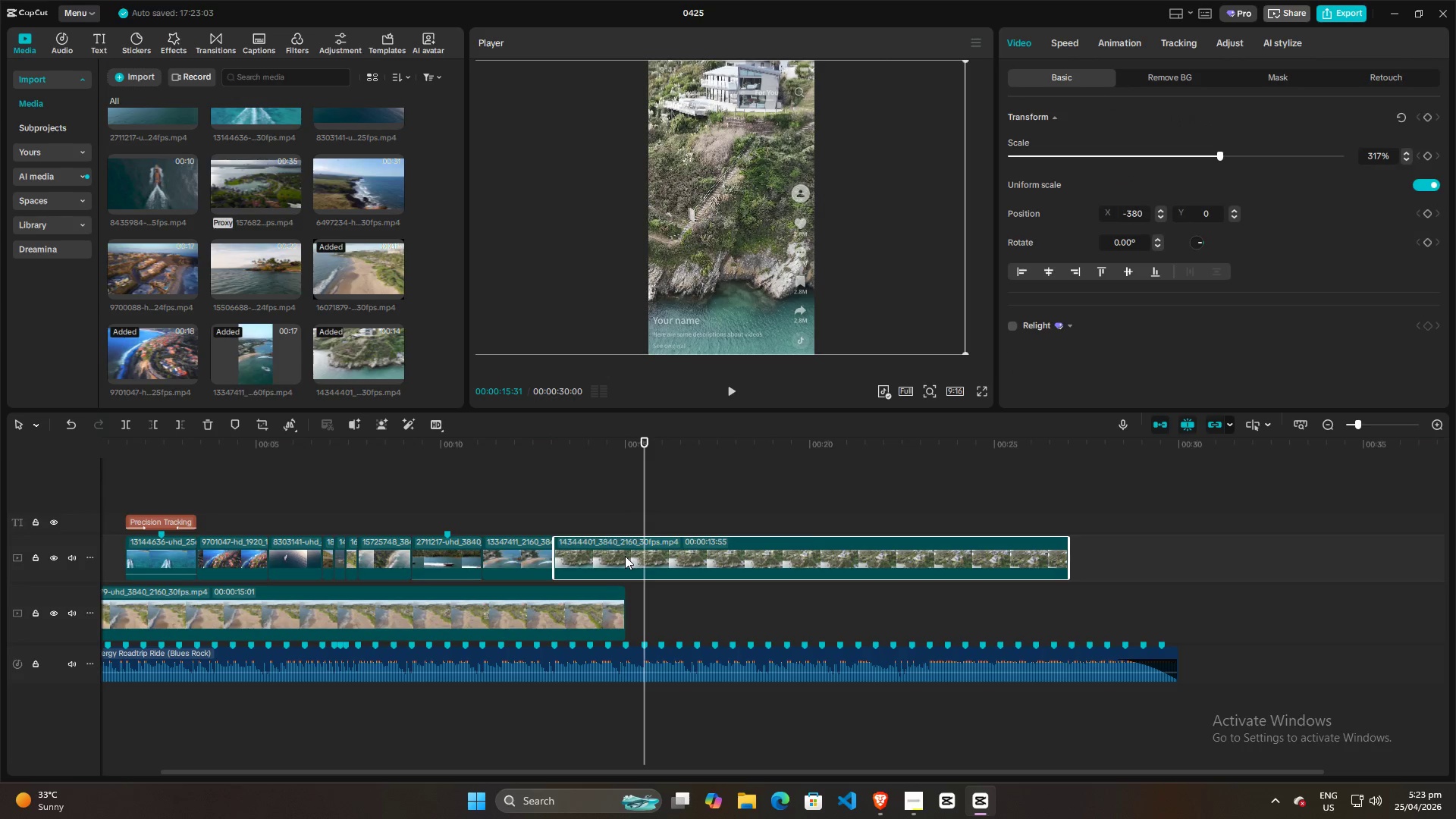 
key(Q)
 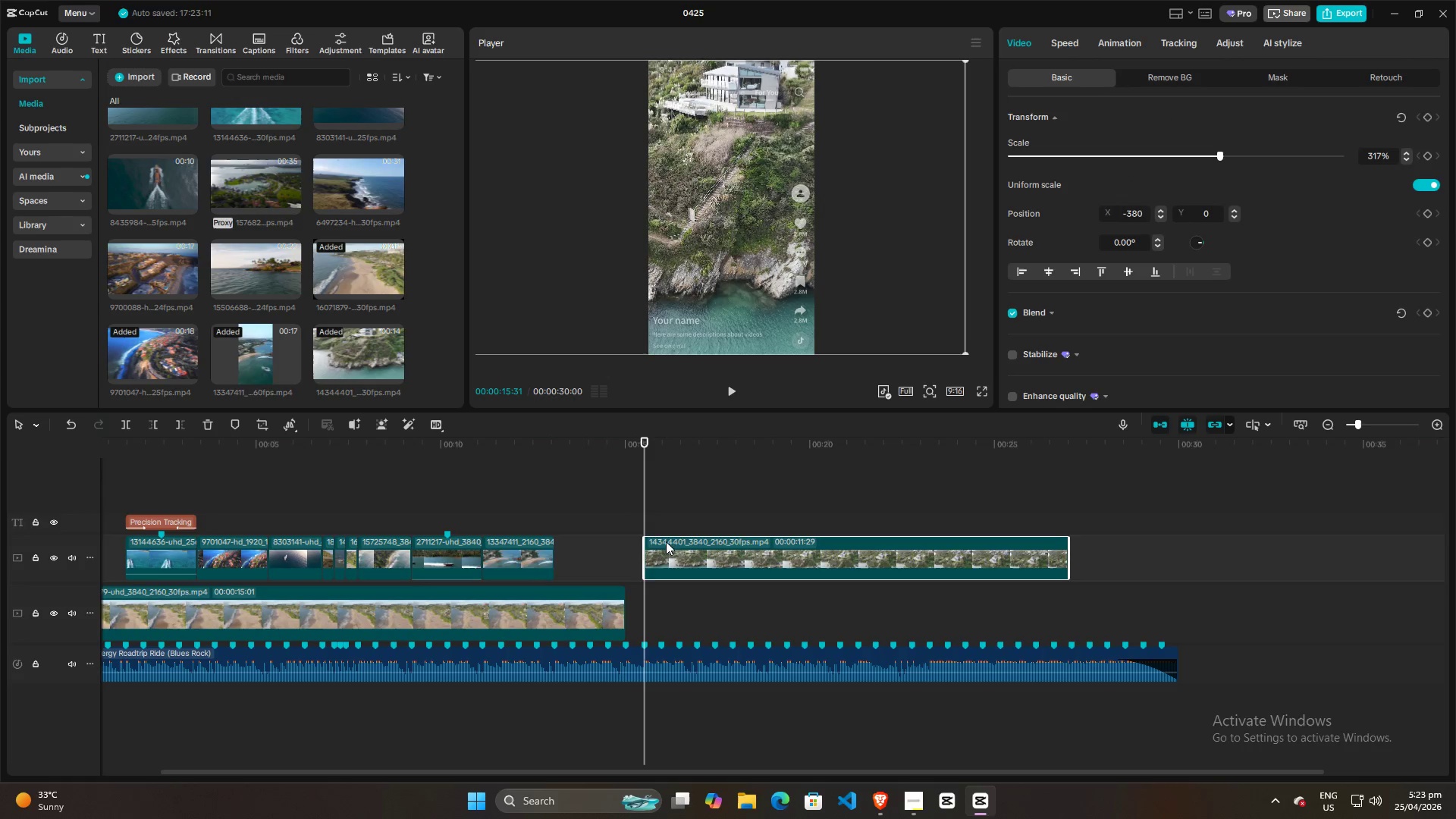 
left_click_drag(start_coordinate=[666, 541], to_coordinate=[578, 545])
 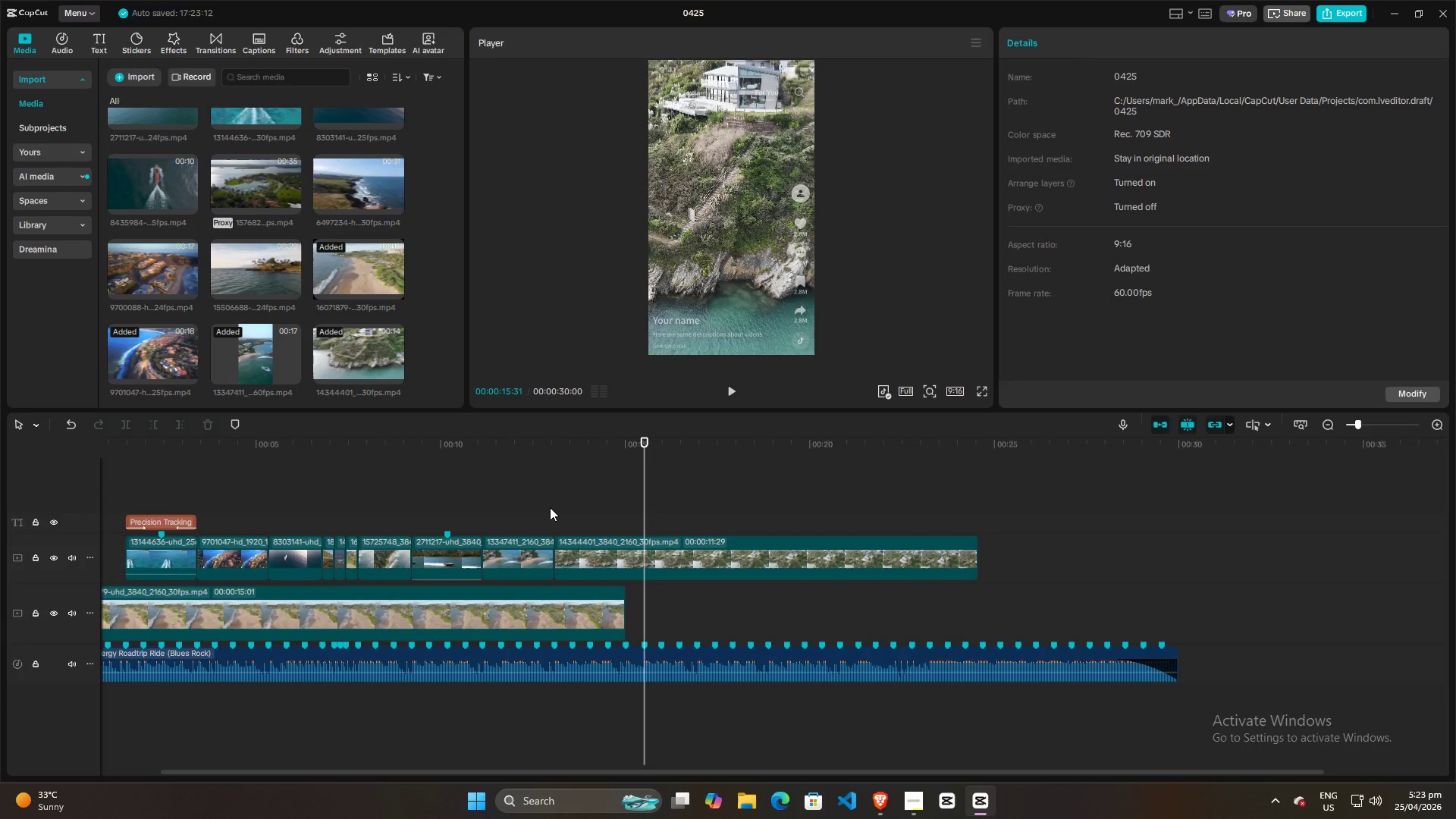 
left_click([550, 507])
 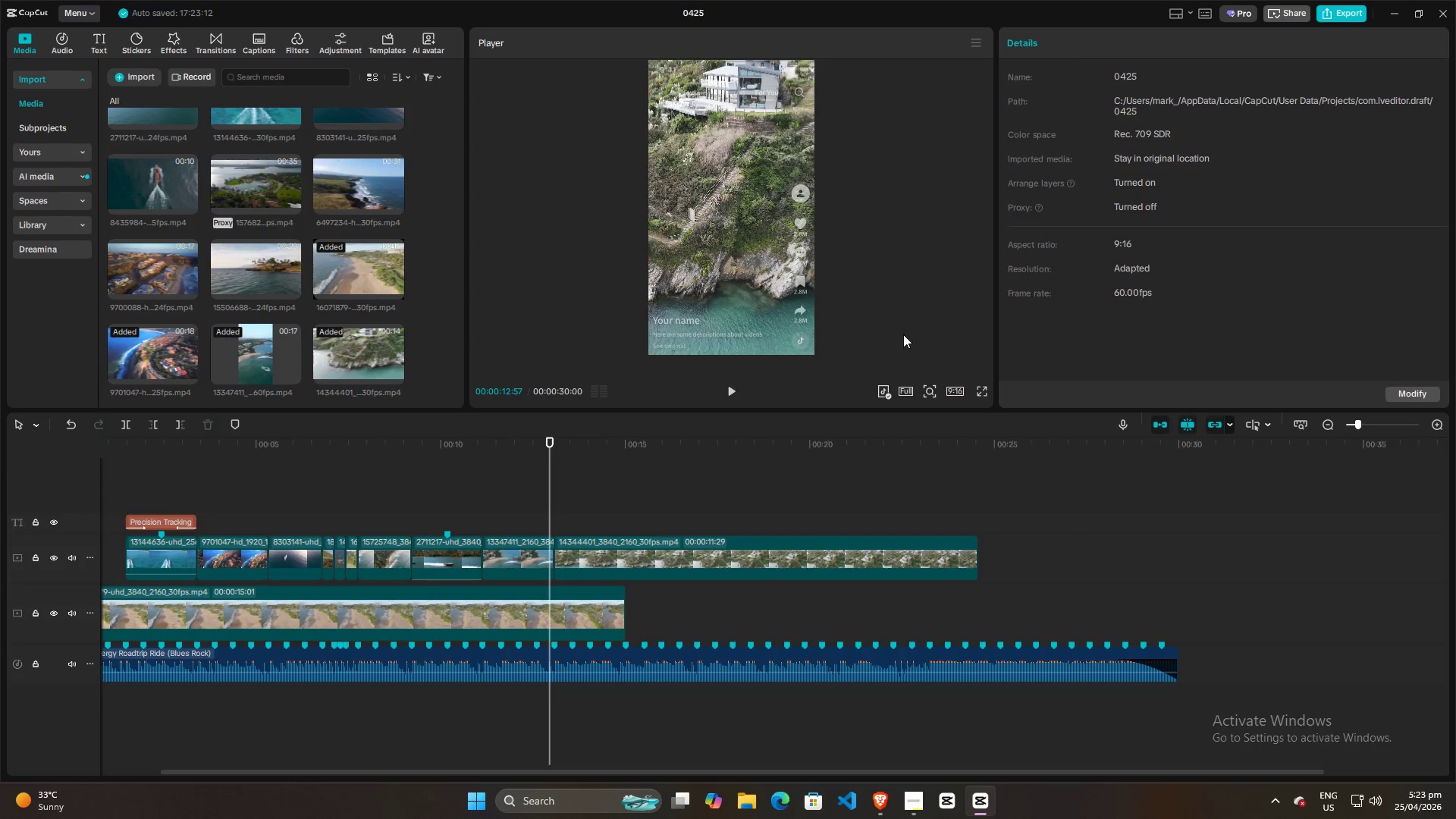 
key(Space)
 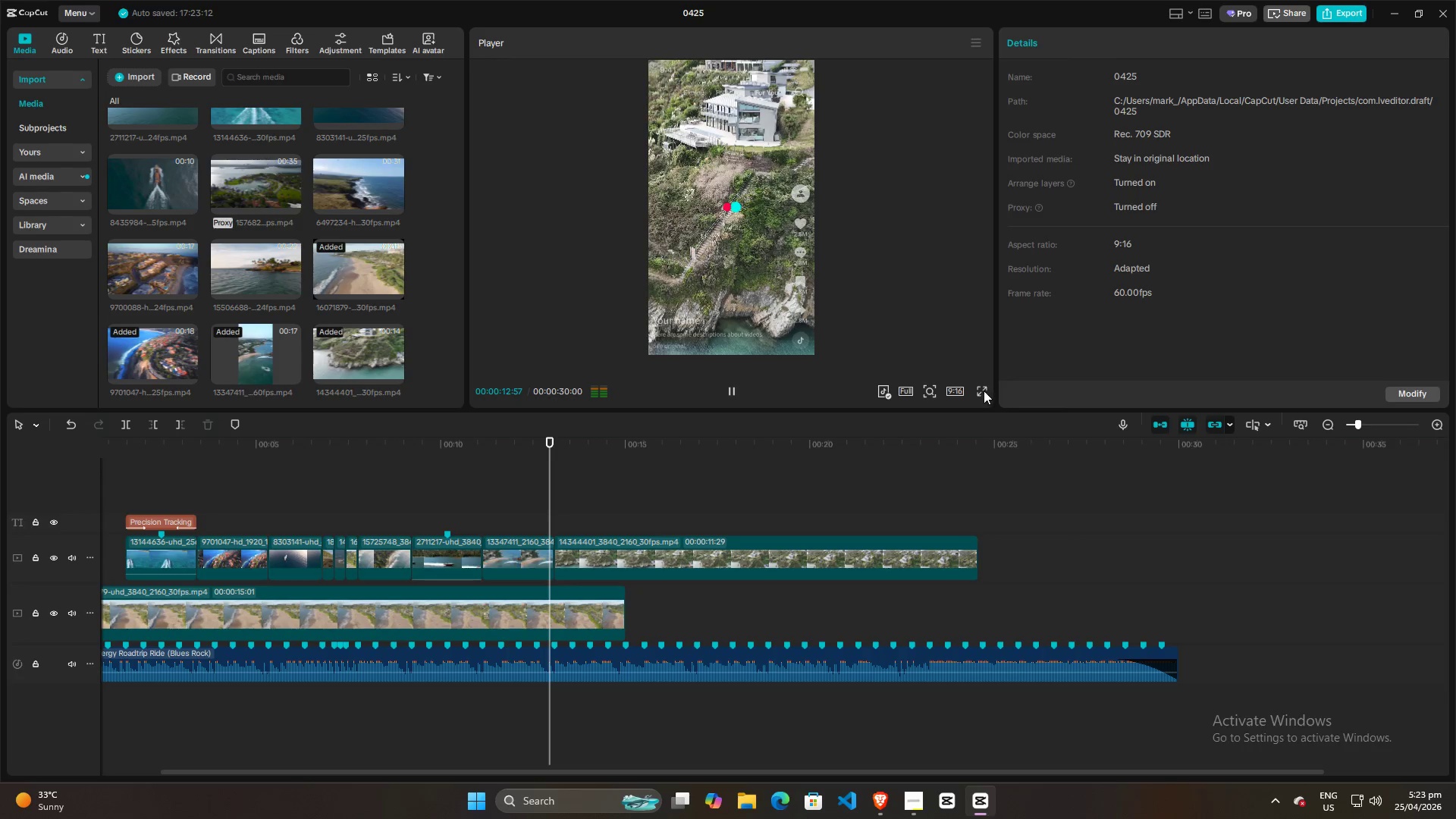 
left_click([984, 391])
 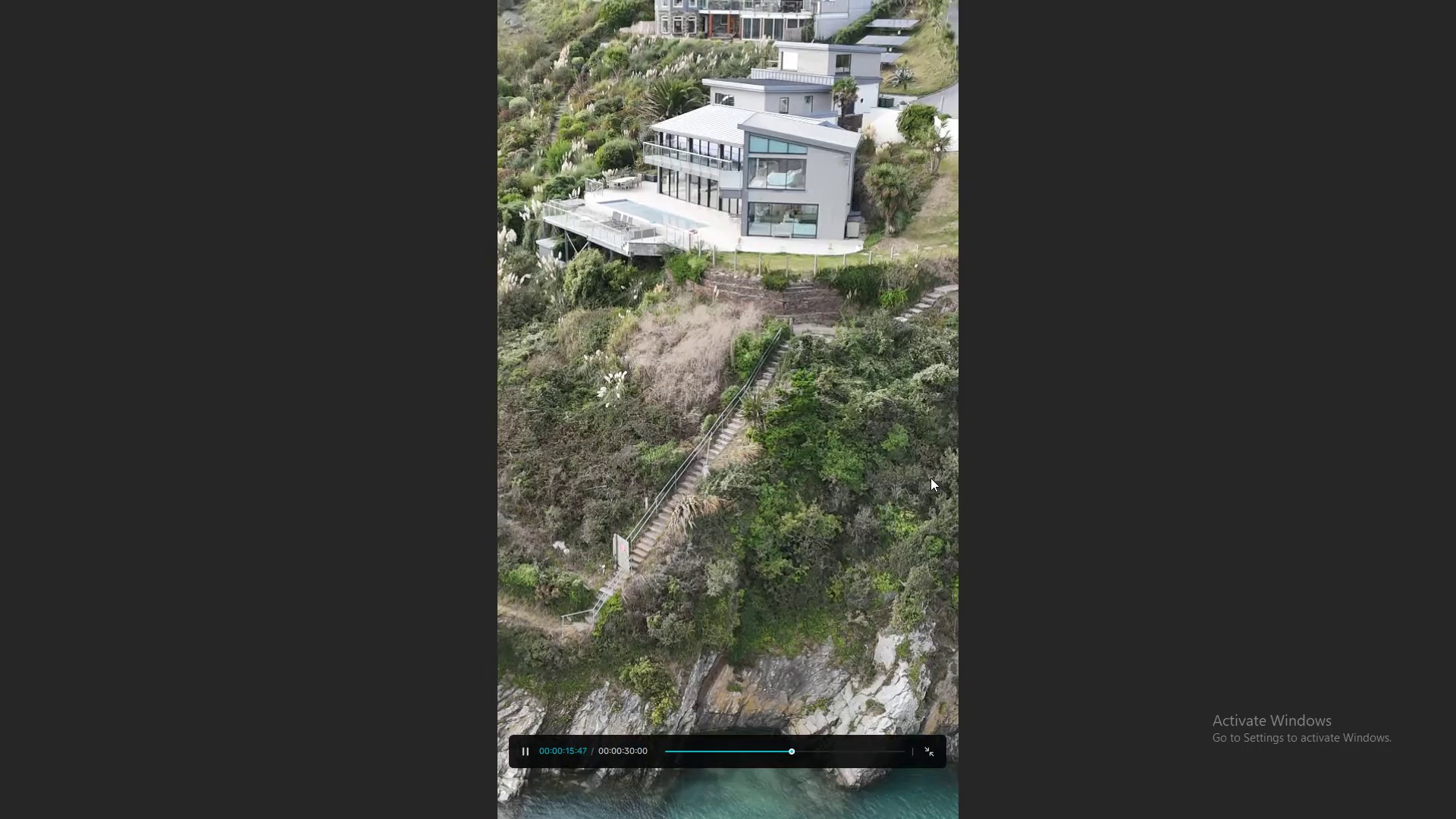 
key(Escape)
 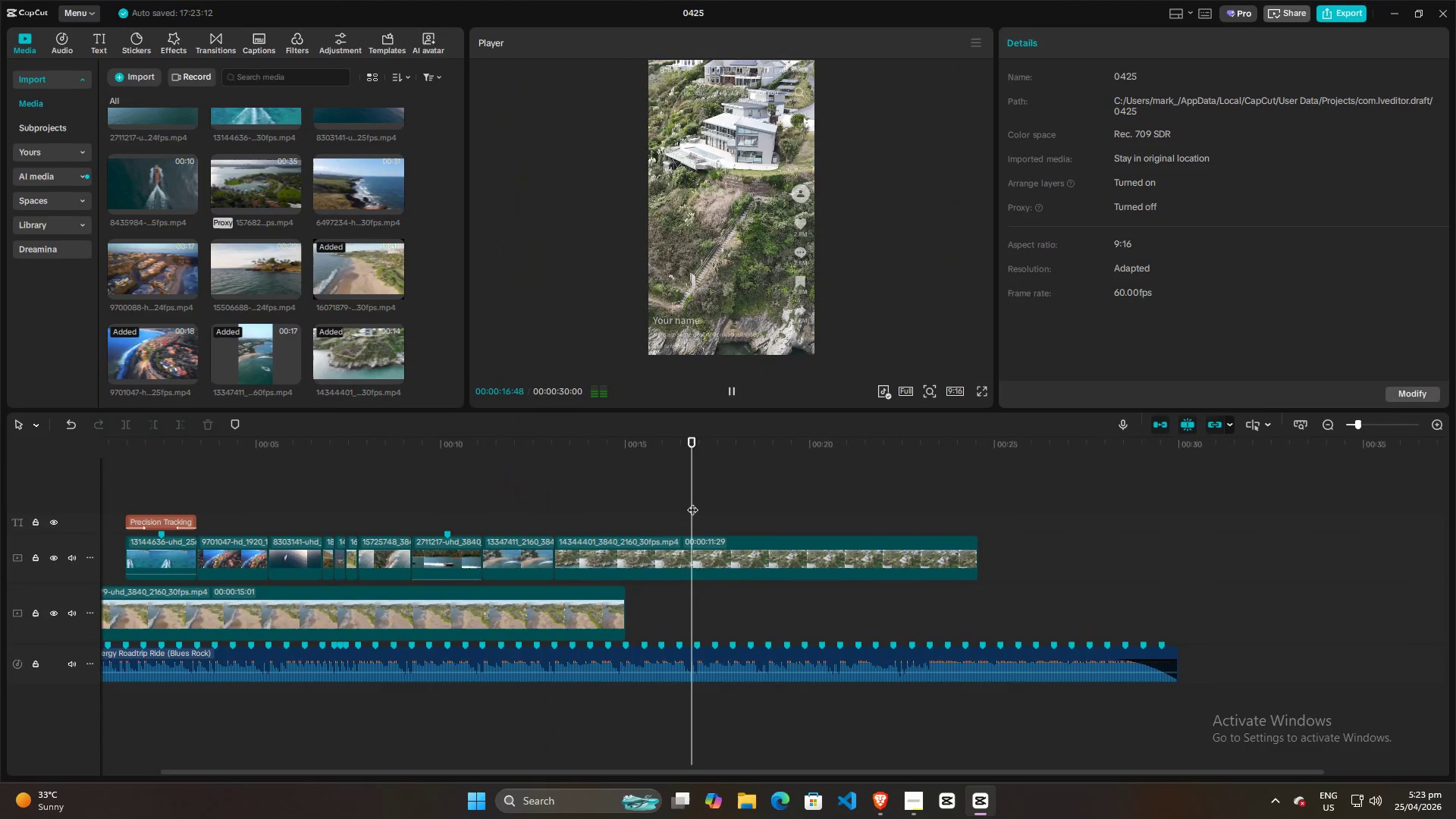 
left_click([612, 485])
 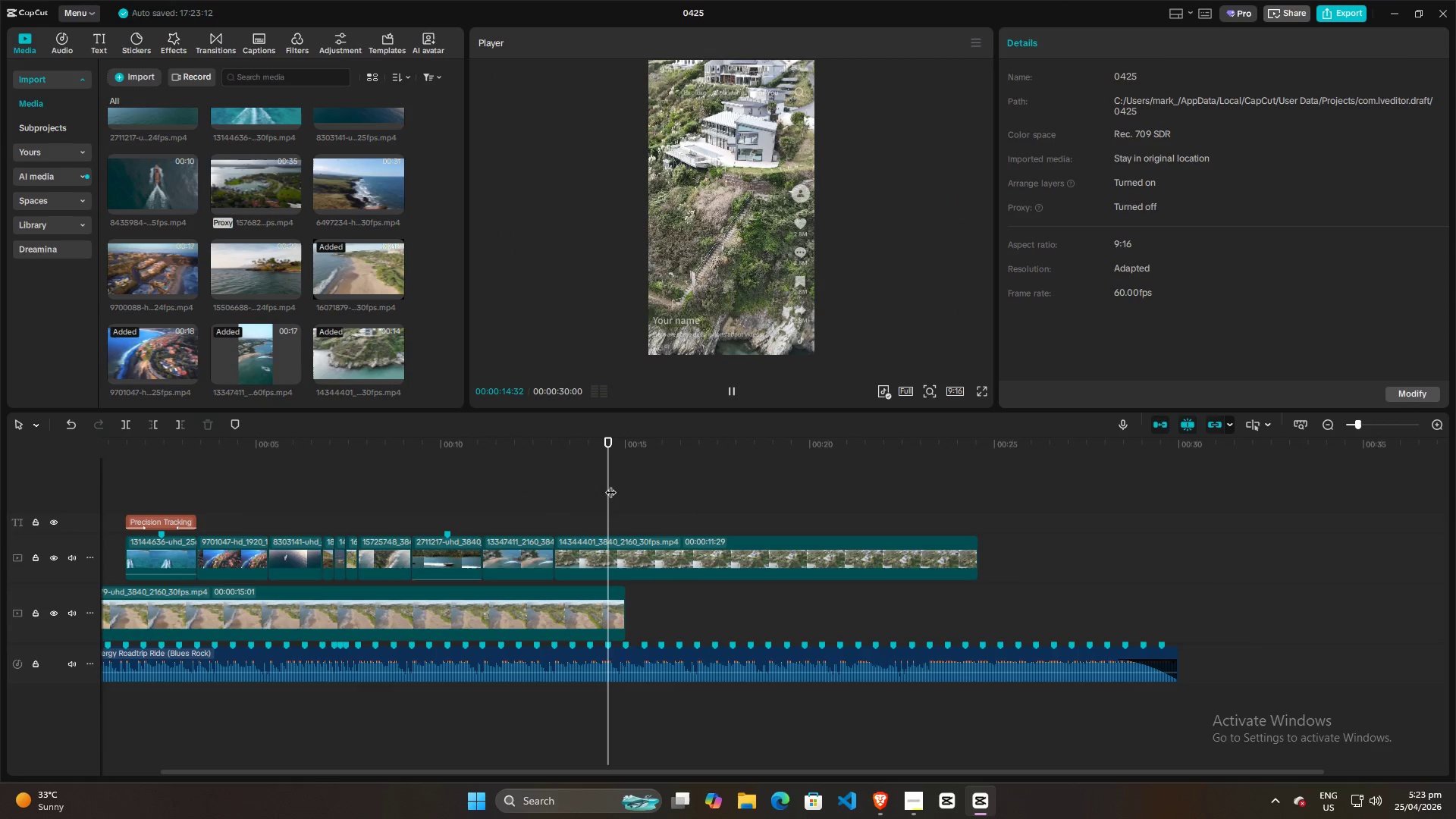 
left_click_drag(start_coordinate=[610, 485], to_coordinate=[585, 486])
 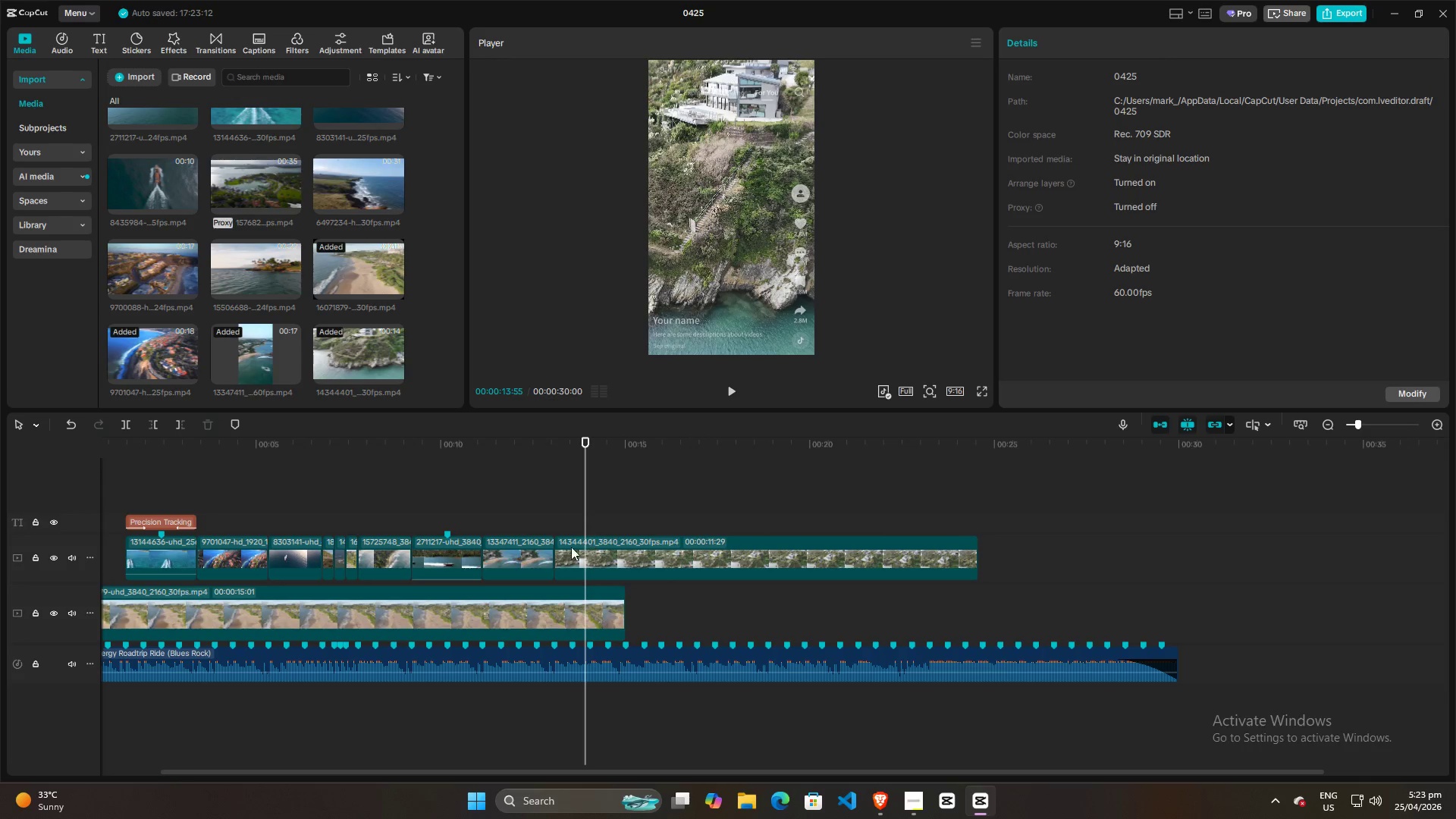 
left_click([566, 549])
 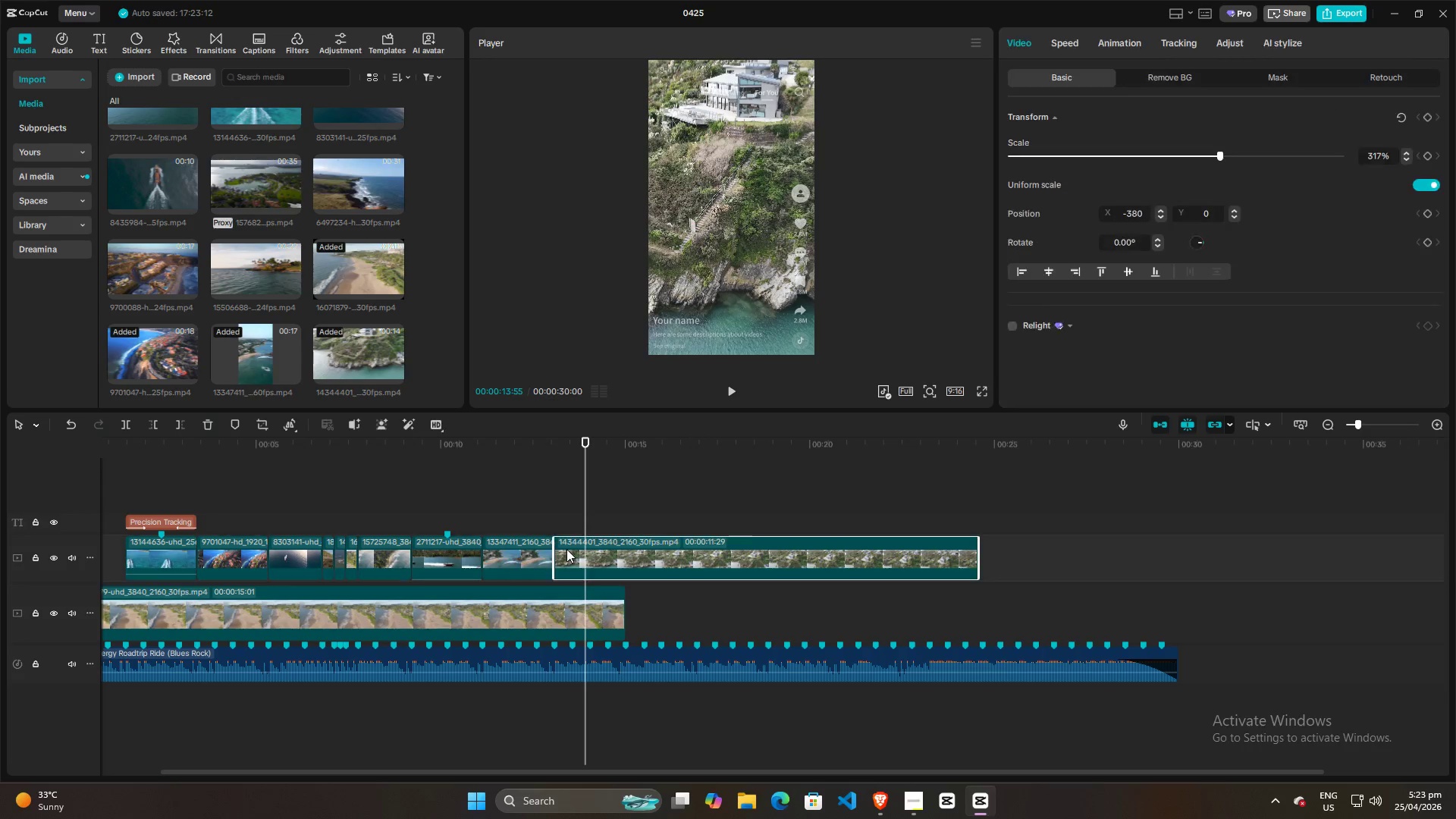 
key(Q)
 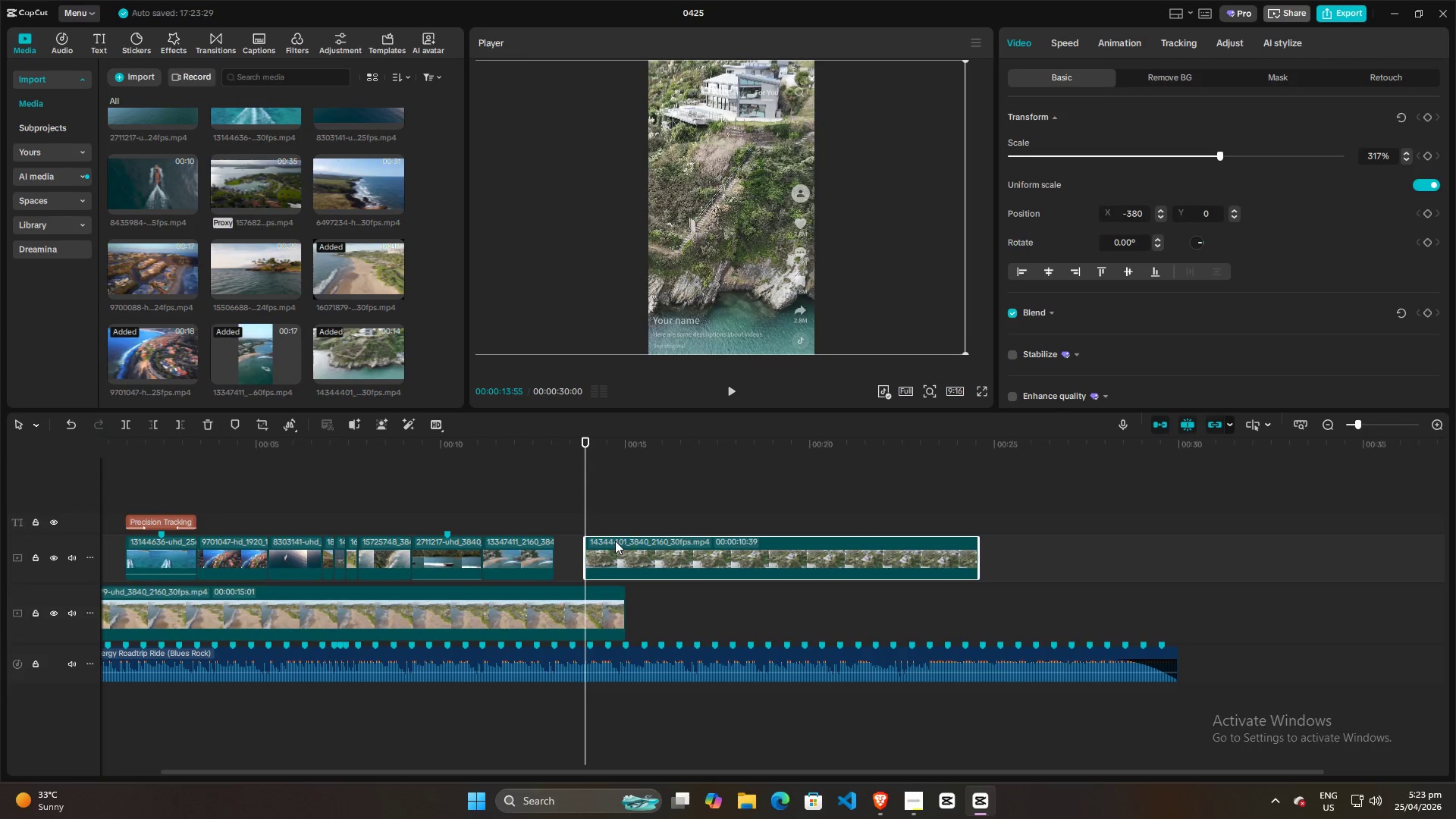 
left_click_drag(start_coordinate=[615, 541], to_coordinate=[583, 544])
 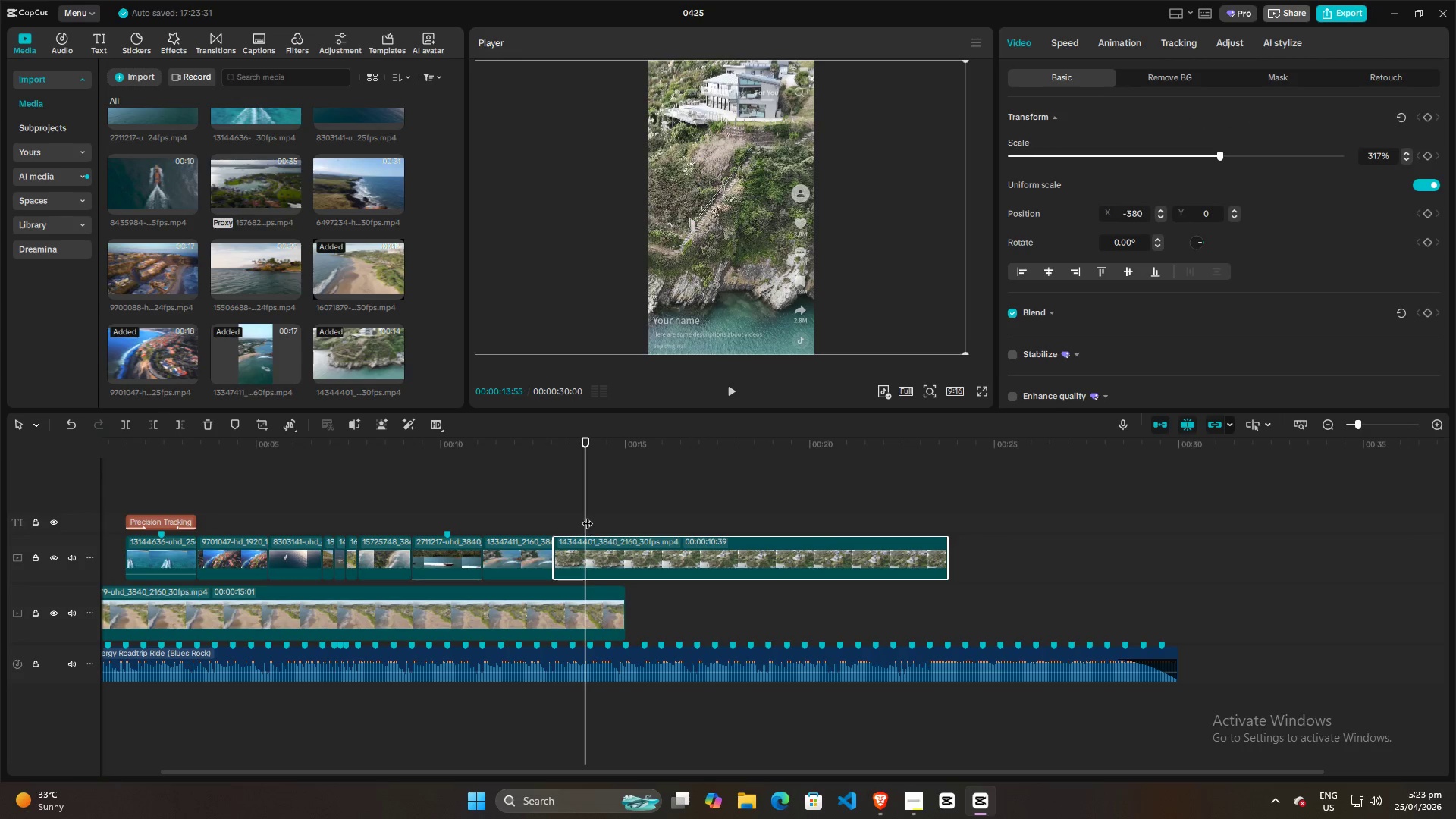 
left_click_drag(start_coordinate=[587, 516], to_coordinate=[624, 516])
 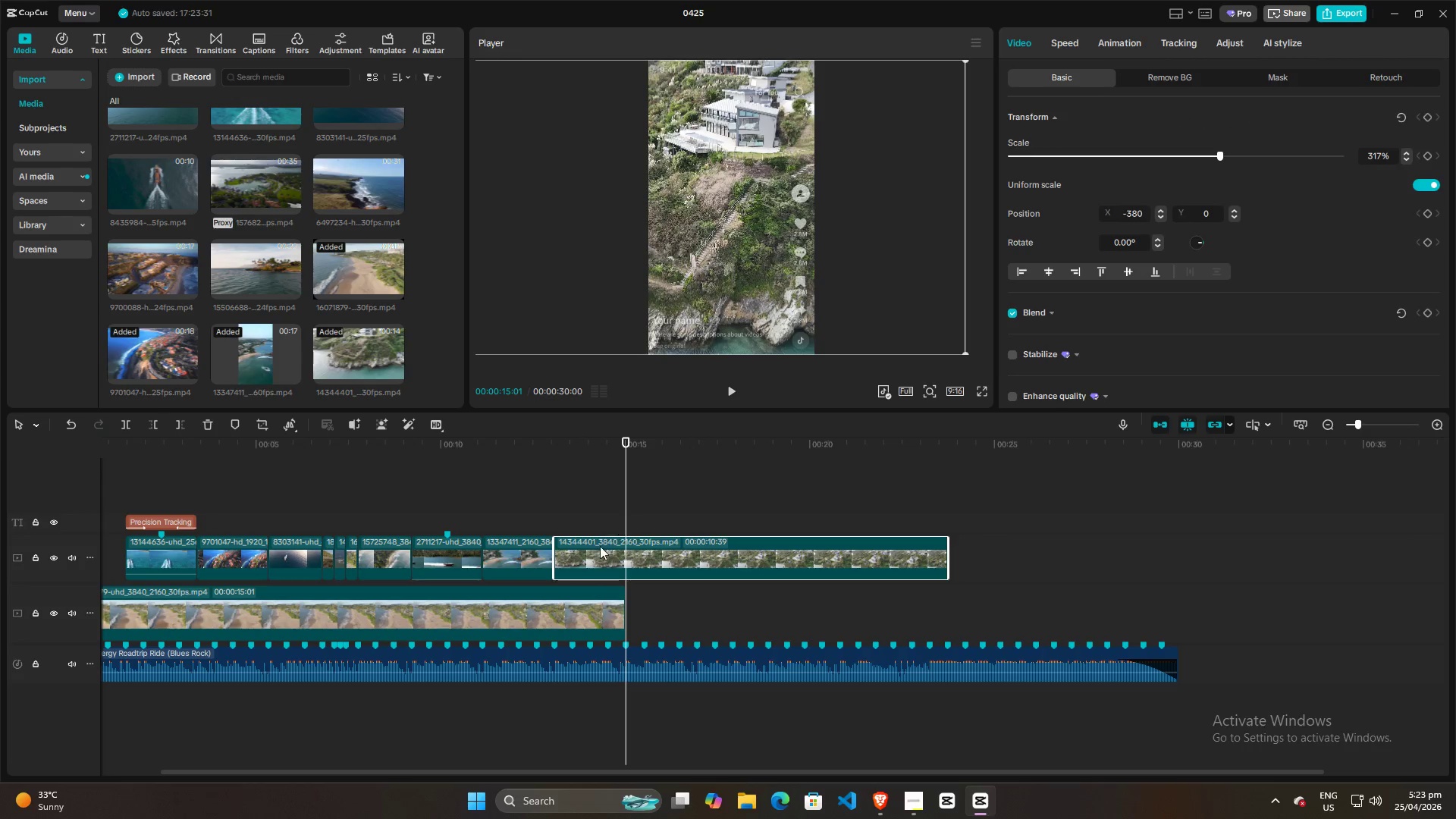 
left_click([600, 546])
 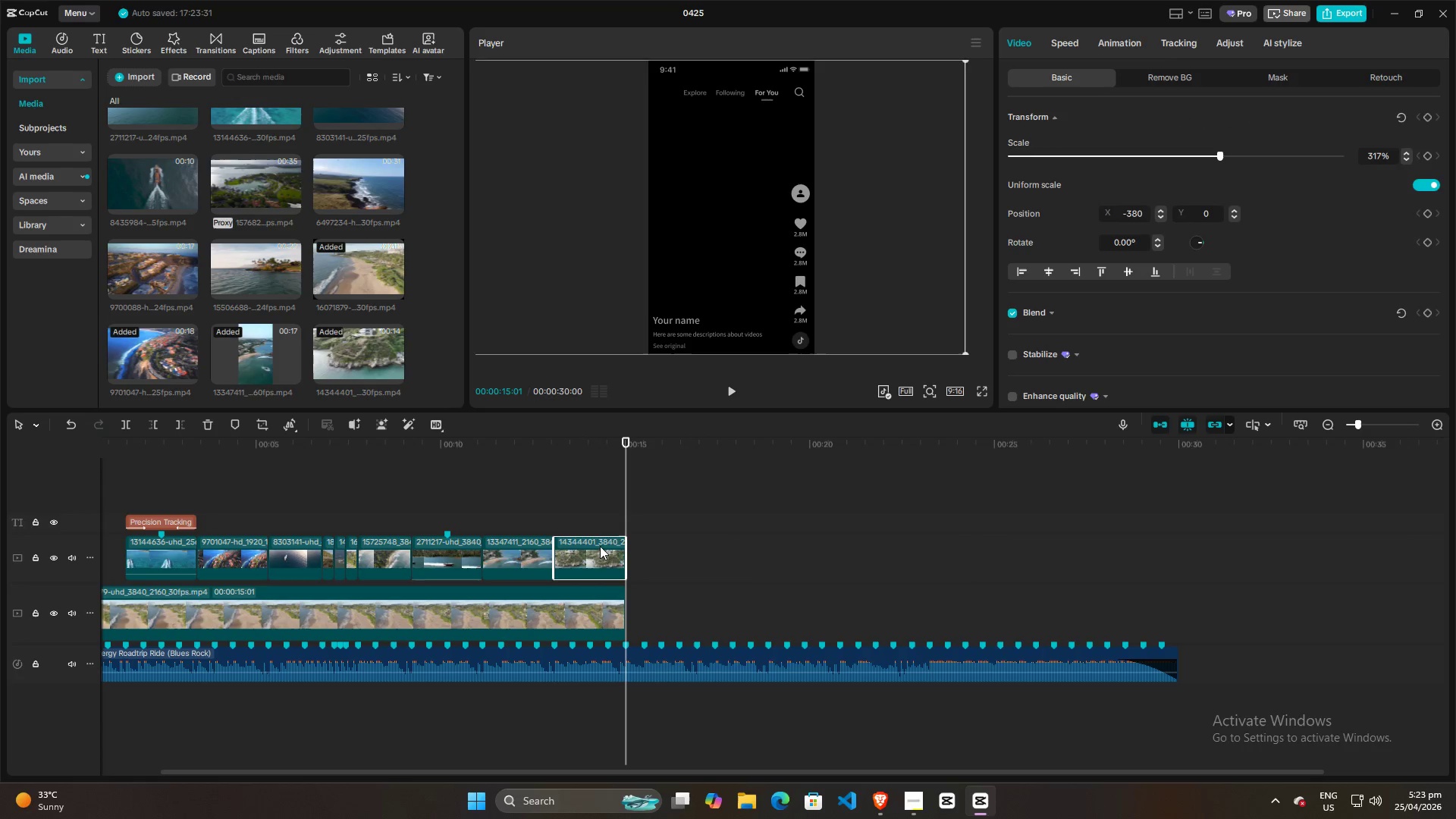 
key(W)
 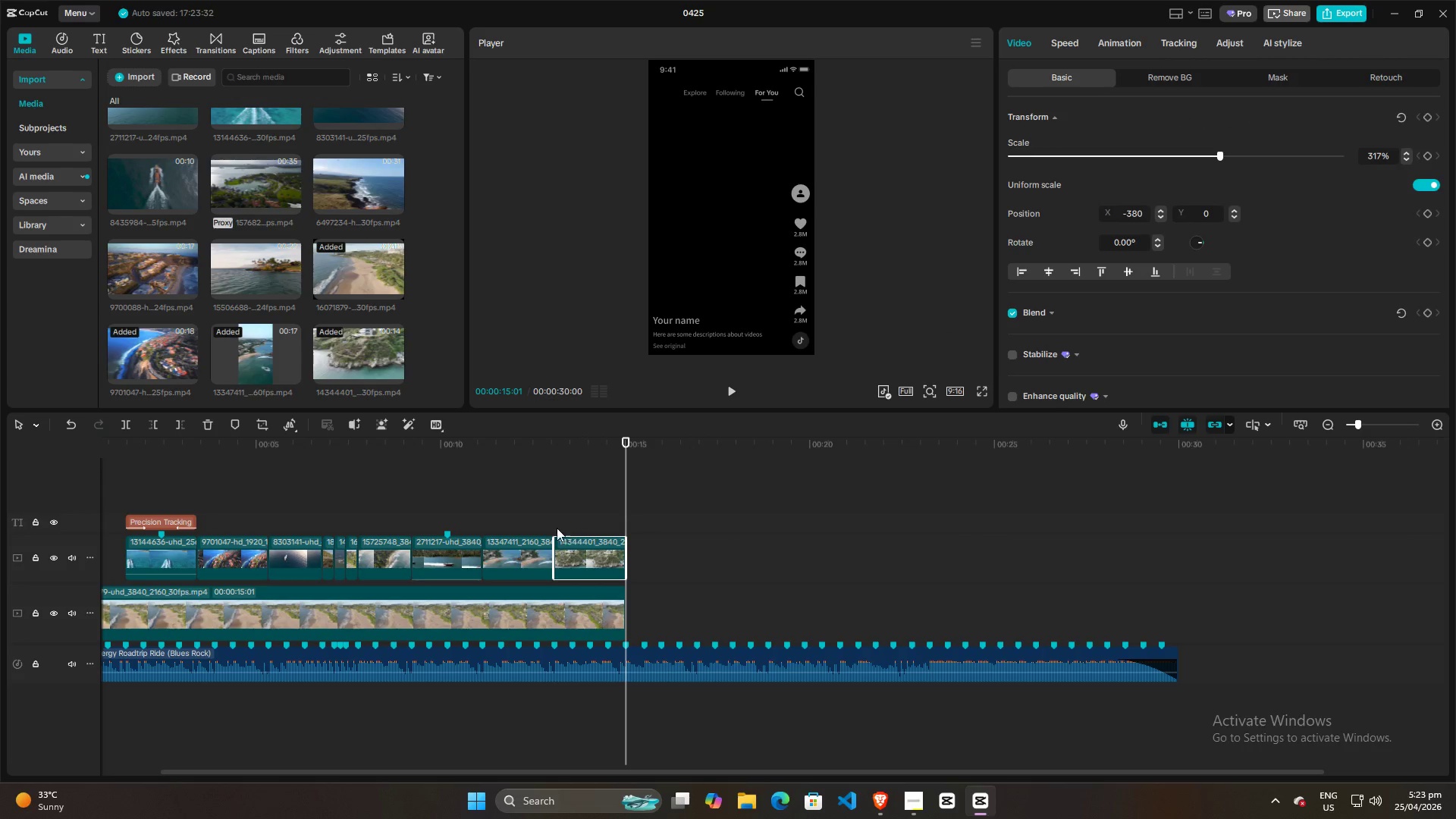 
left_click([540, 522])
 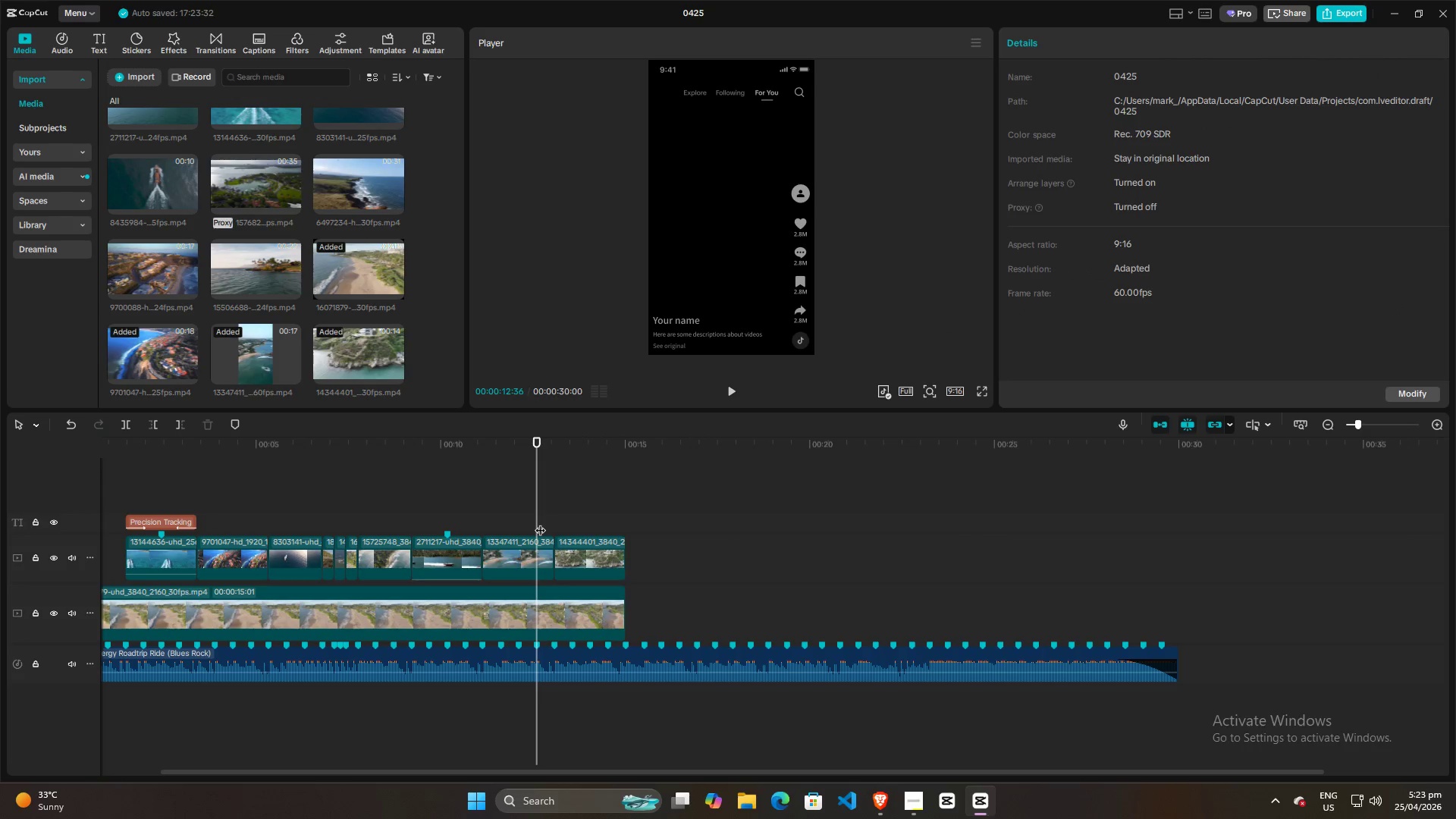 
key(Space)
 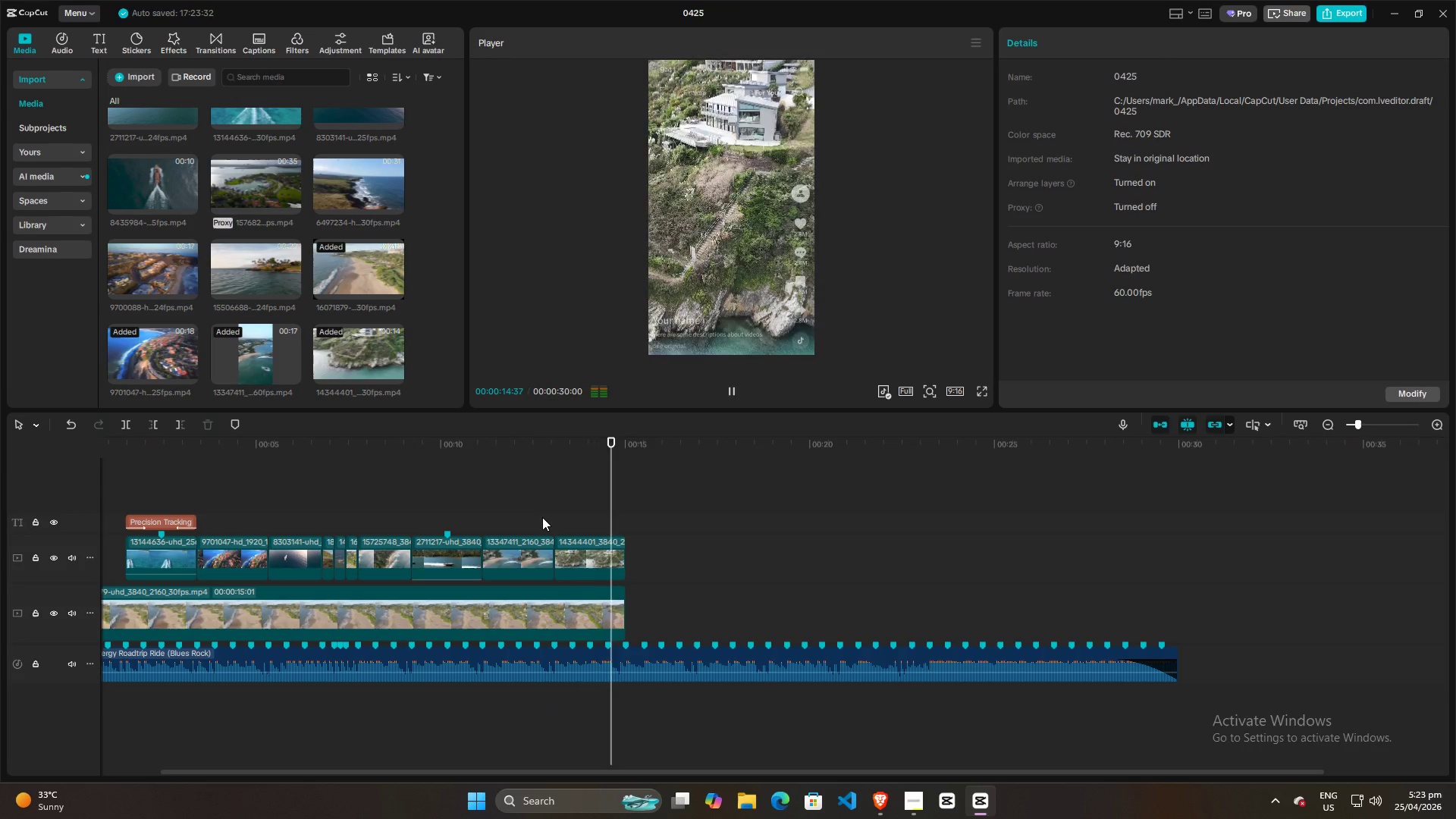 
key(Space)
 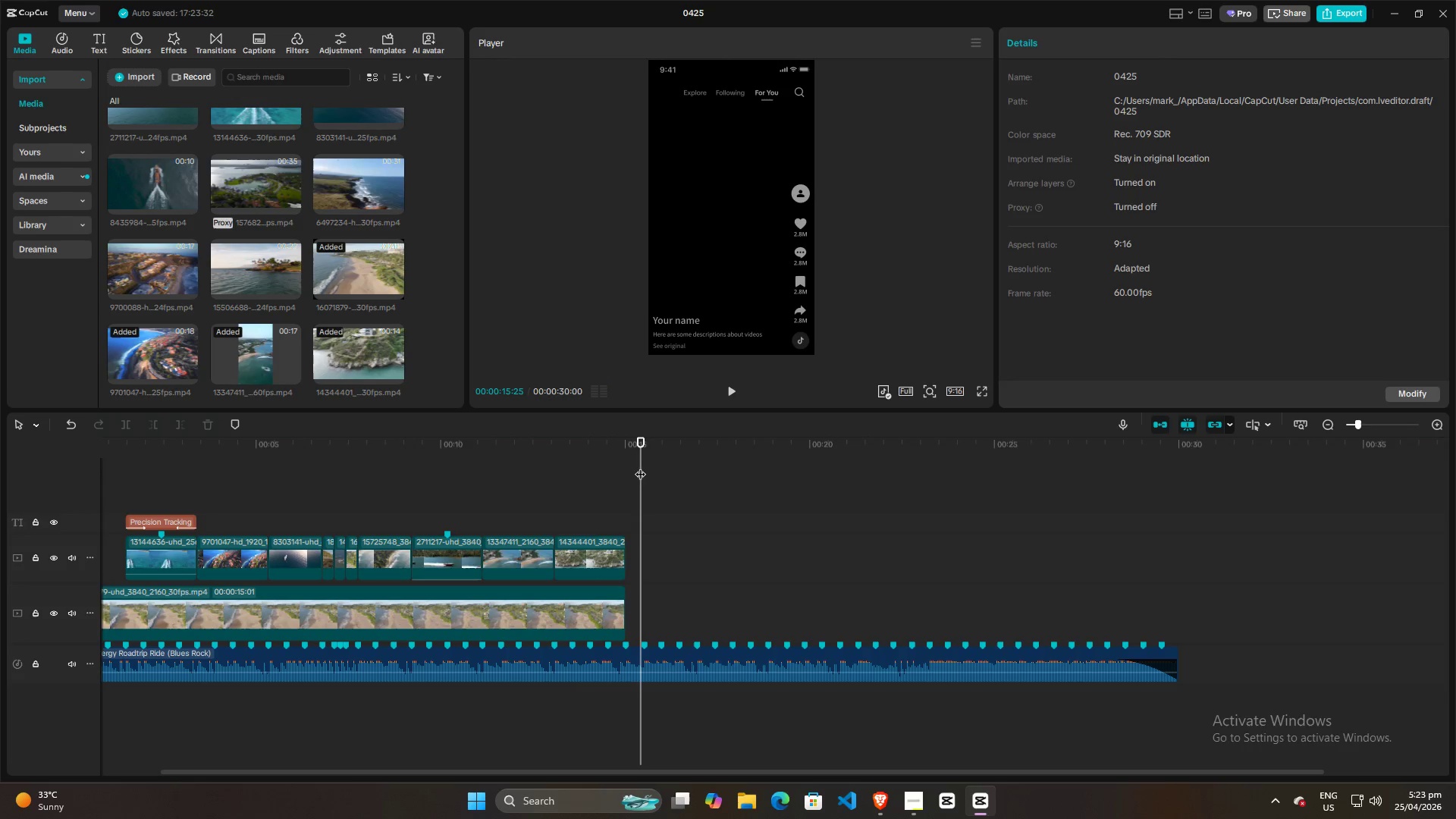 
left_click_drag(start_coordinate=[642, 507], to_coordinate=[516, 494])
 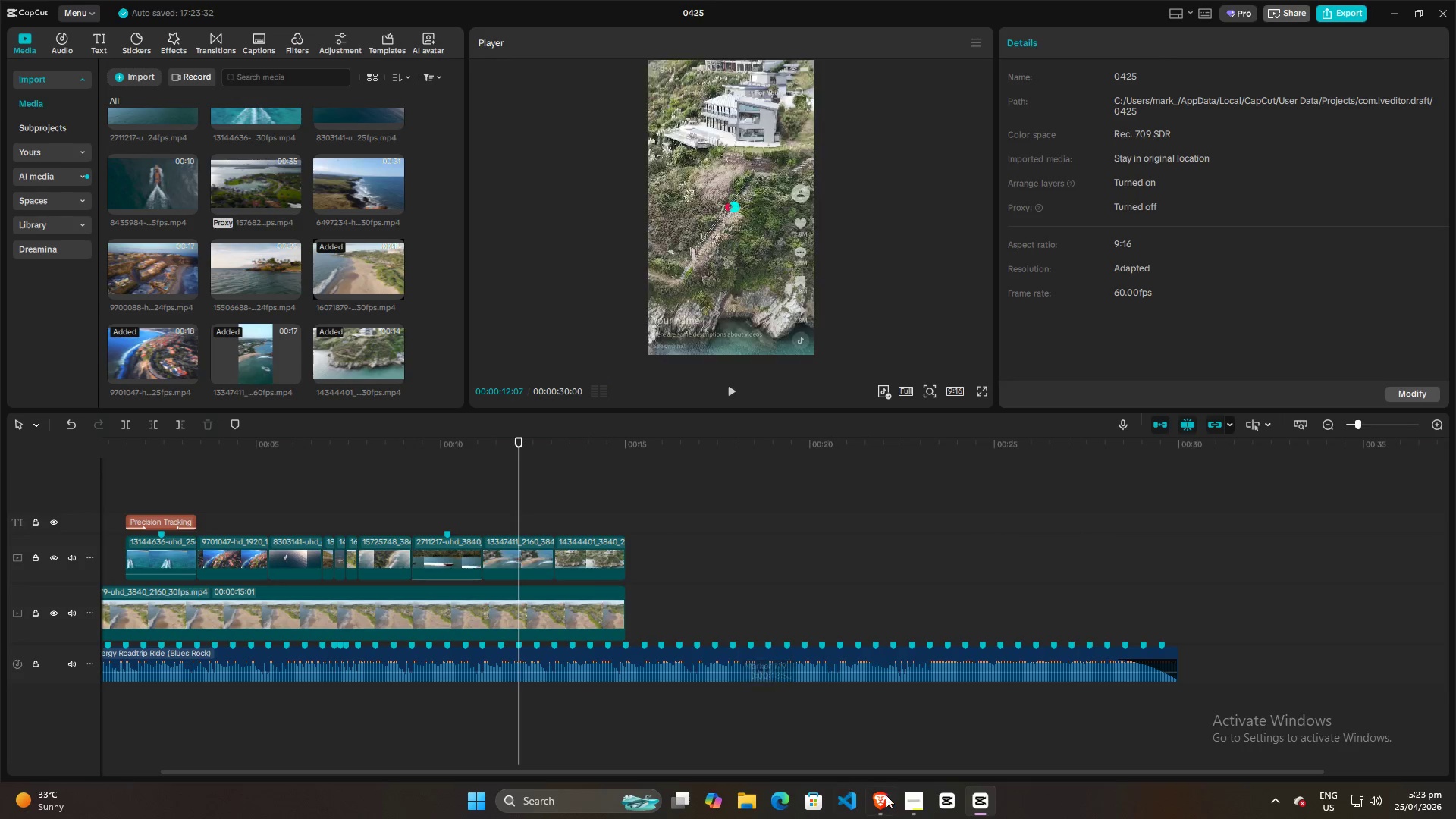 
left_click([907, 803])